 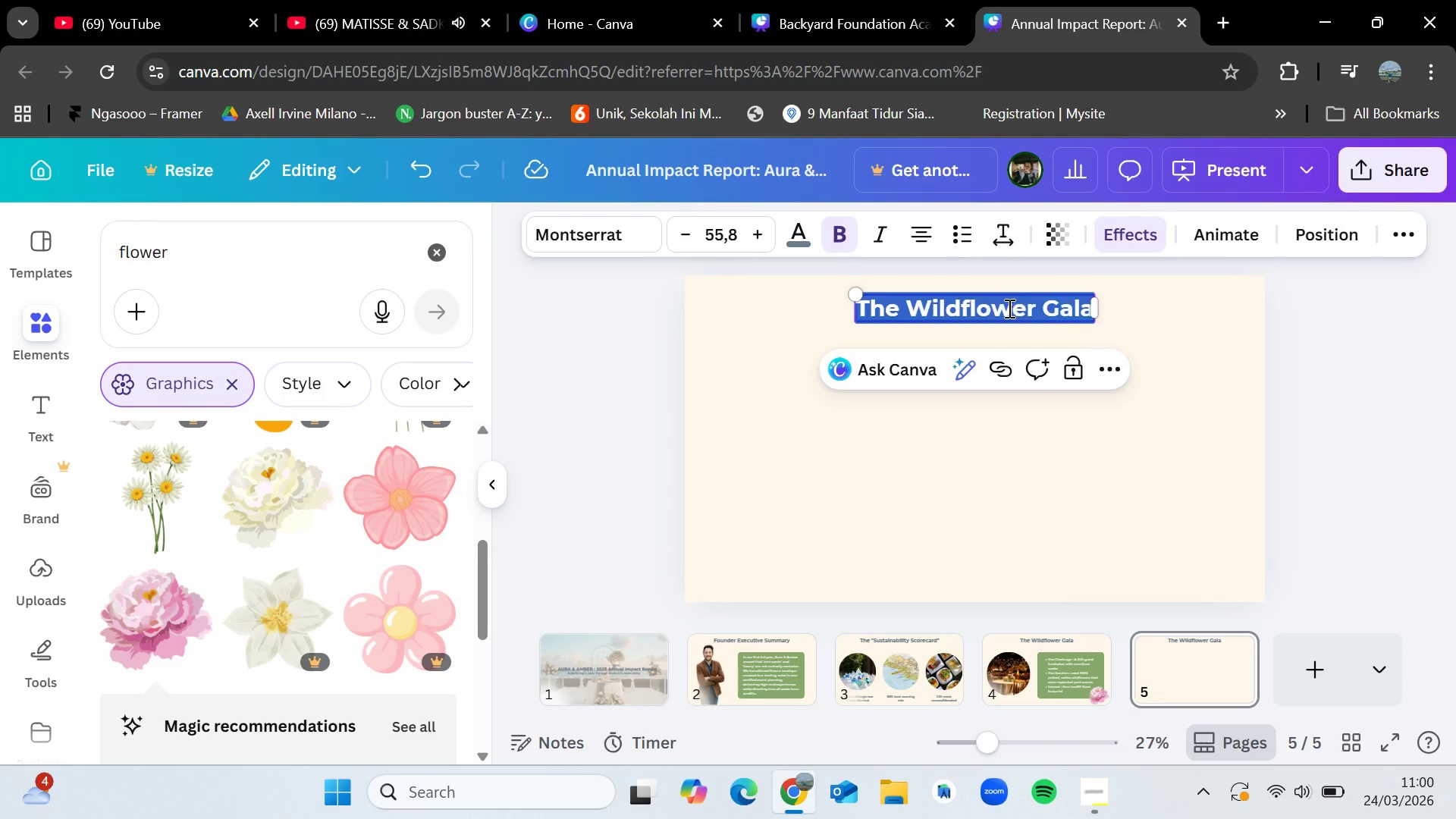 
key(Control+V)
 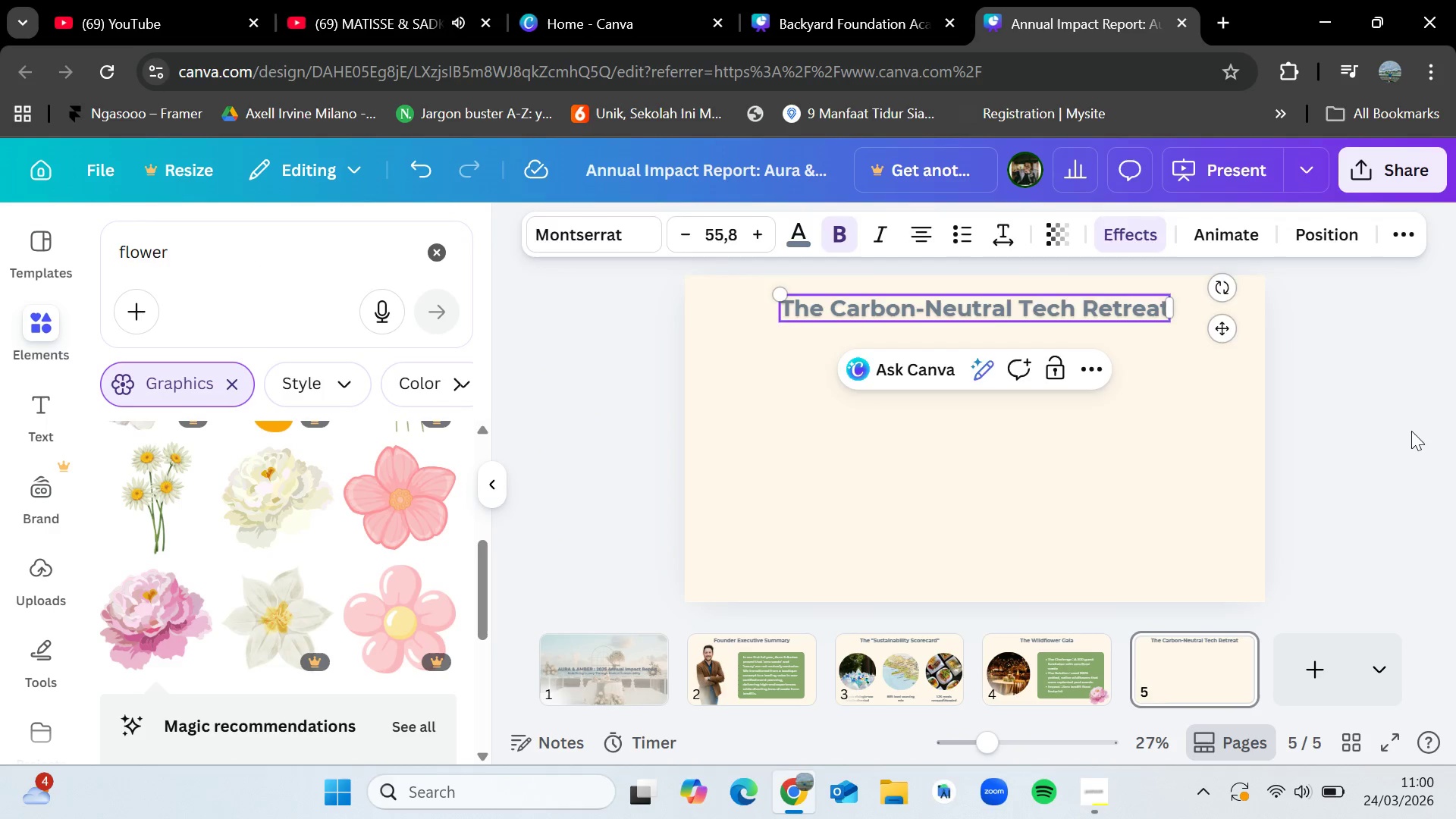 
left_click([1411, 431])
 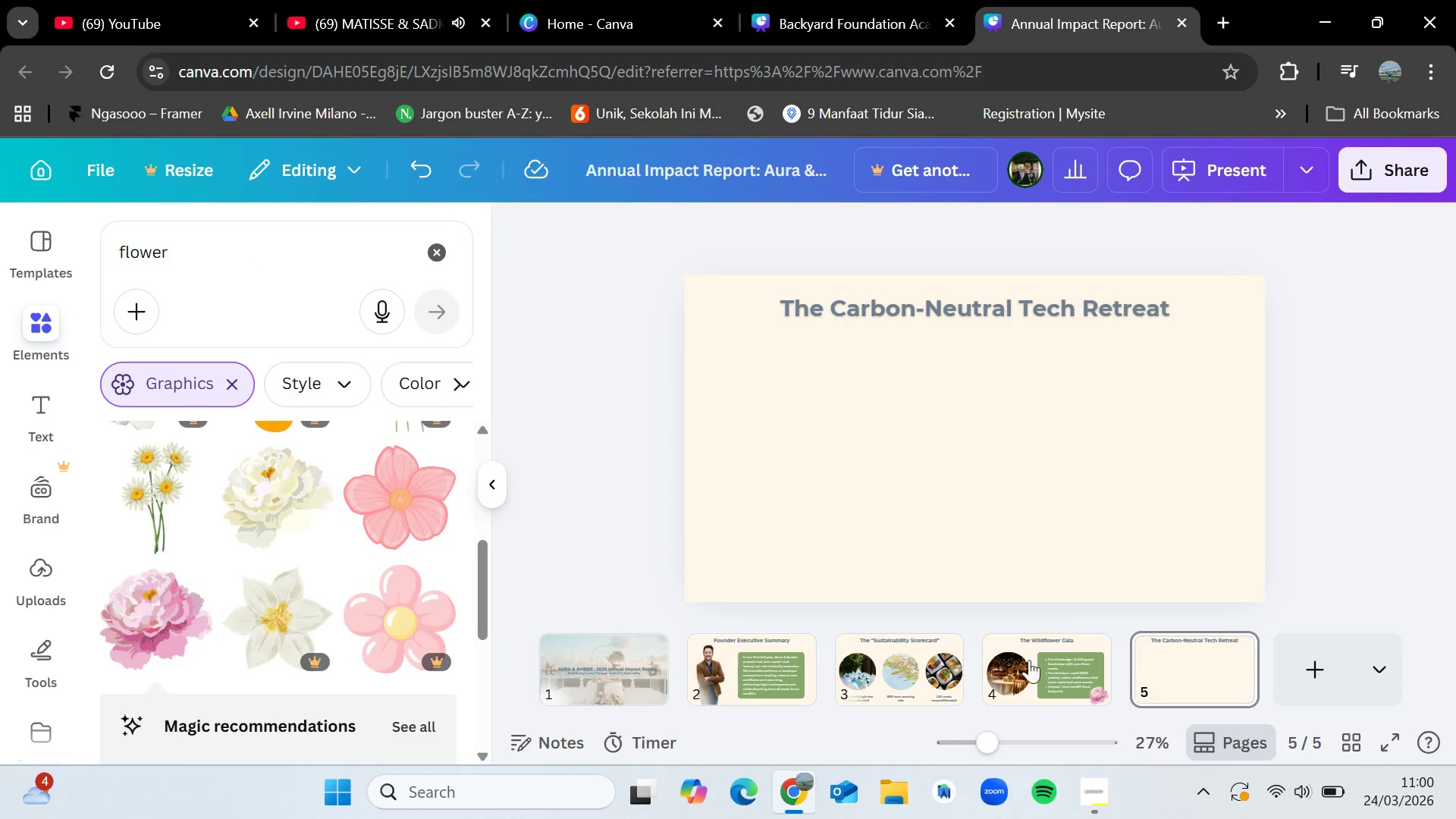 
left_click([1020, 664])
 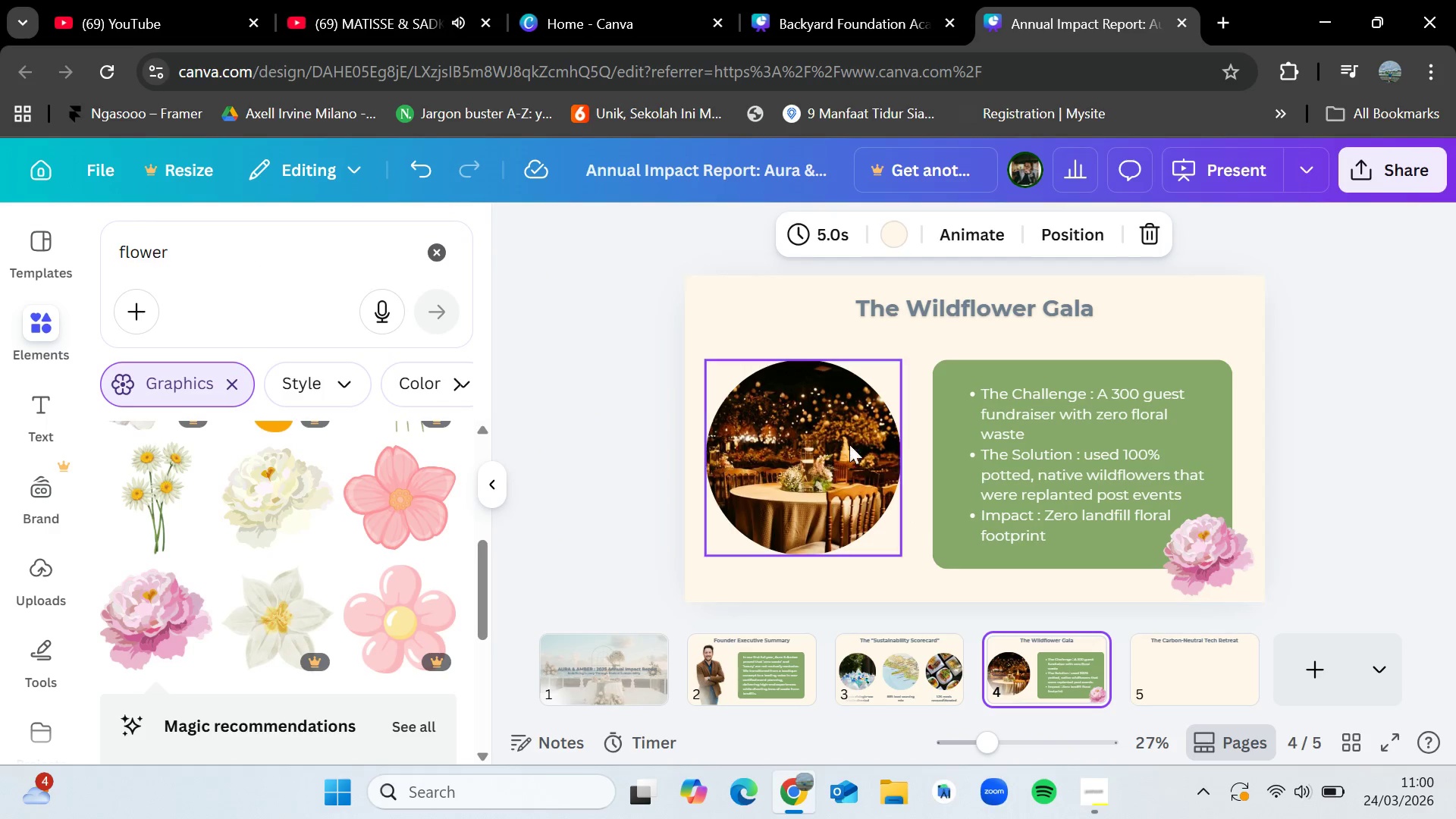 
left_click([832, 437])
 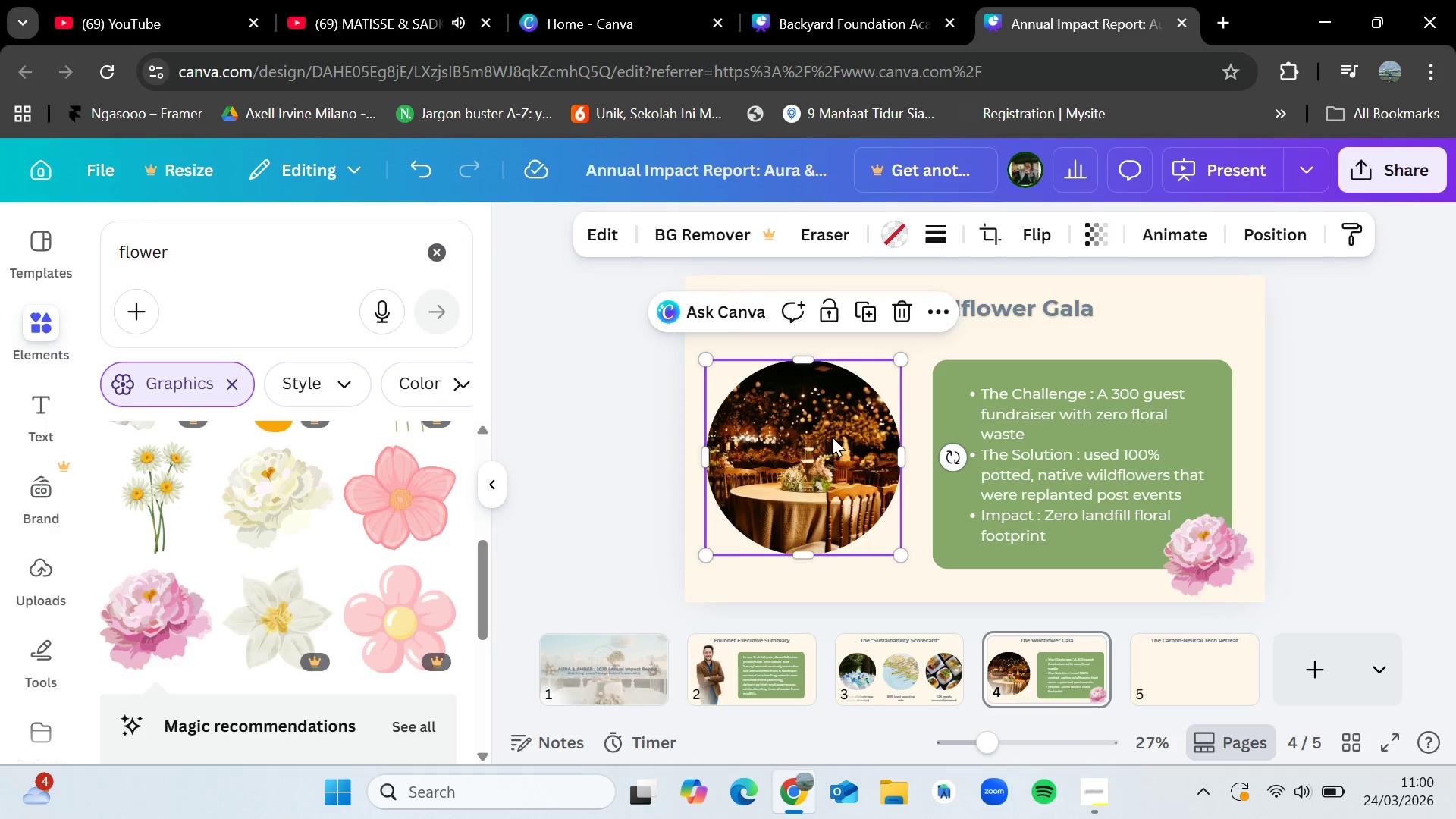 
key(Control+C)
 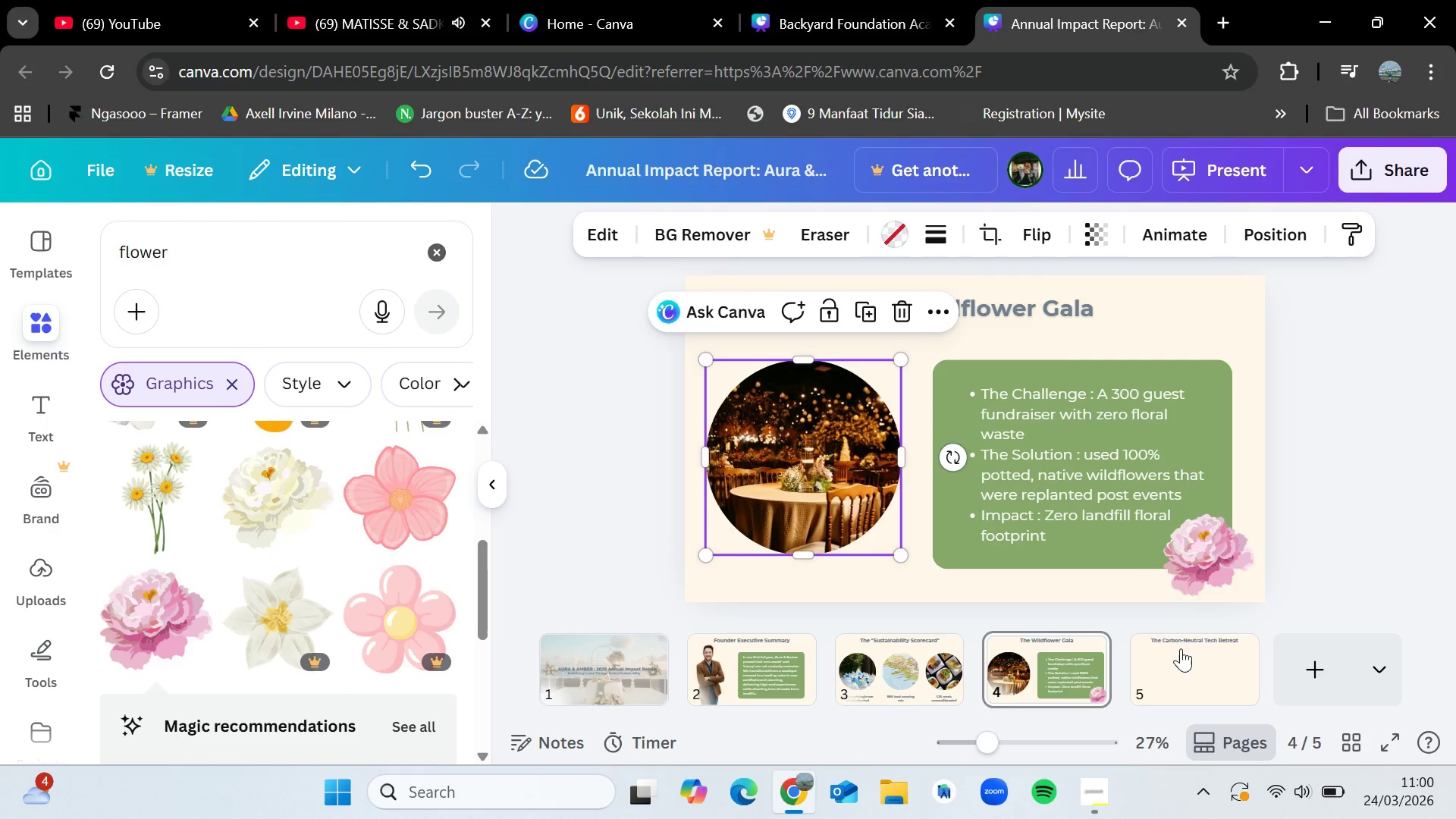 
left_click([1186, 655])
 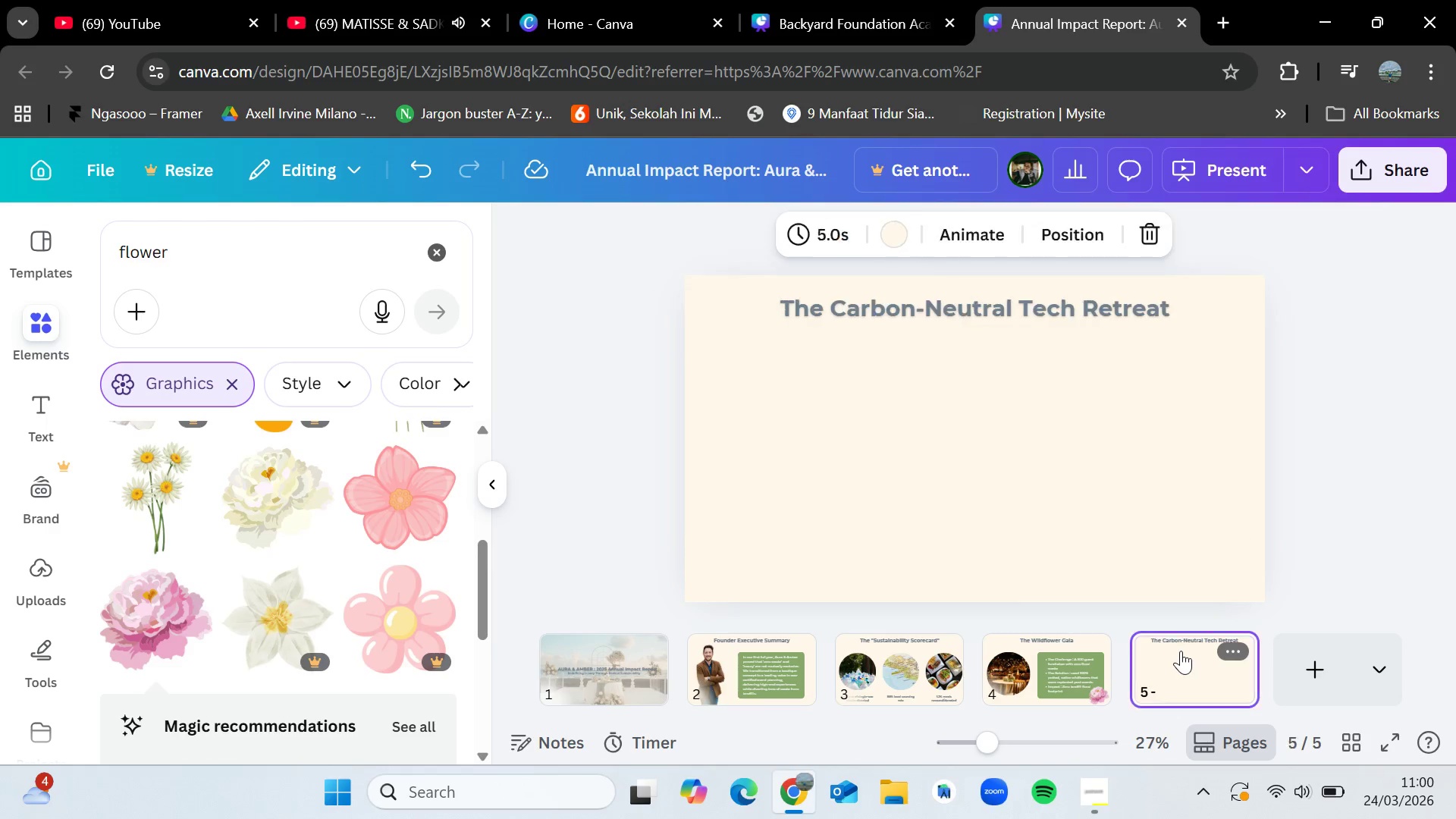 
hold_key(key=ControlLeft, duration=1.25)
 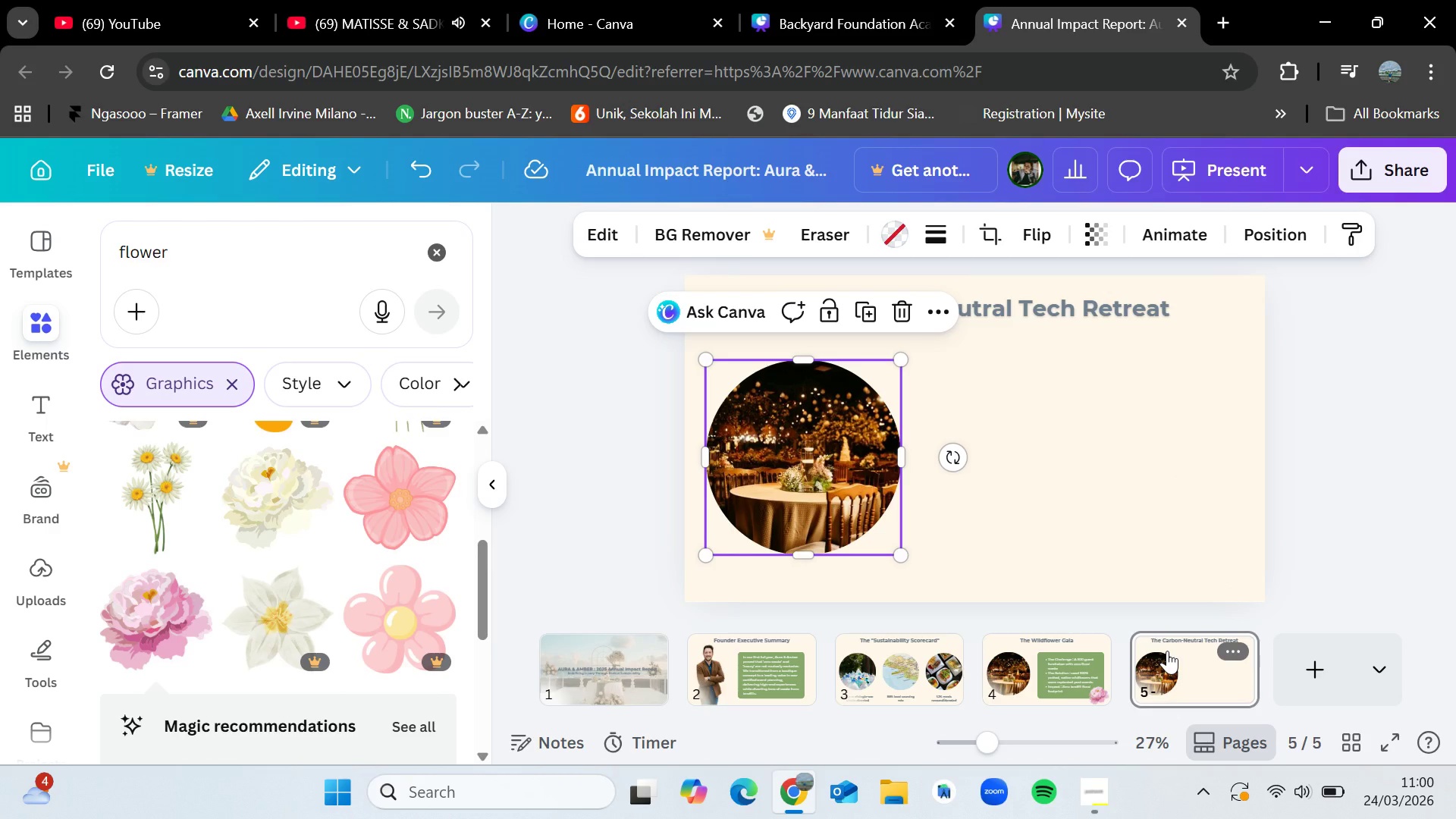 
key(V)
 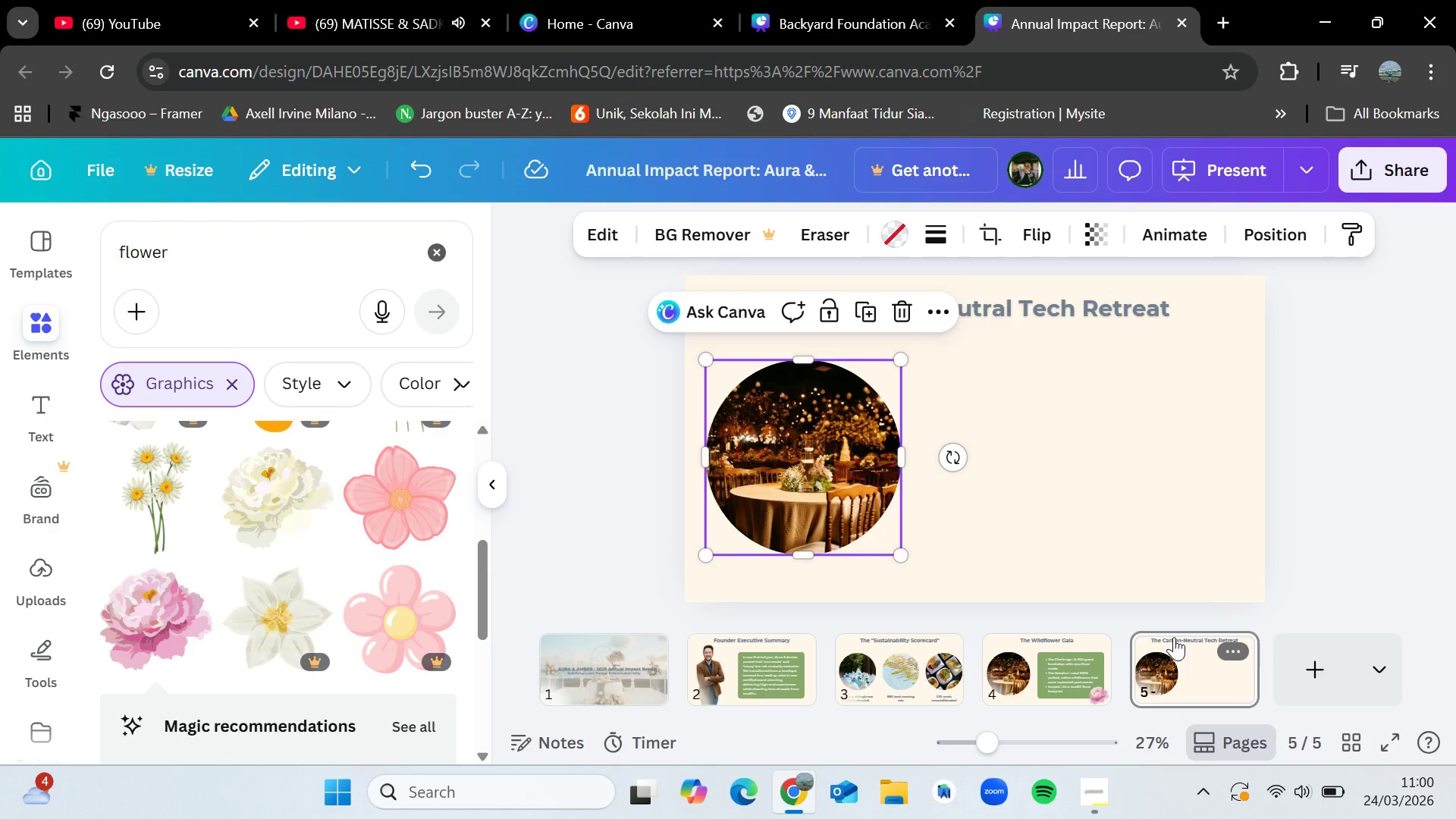 
wait(5.41)
 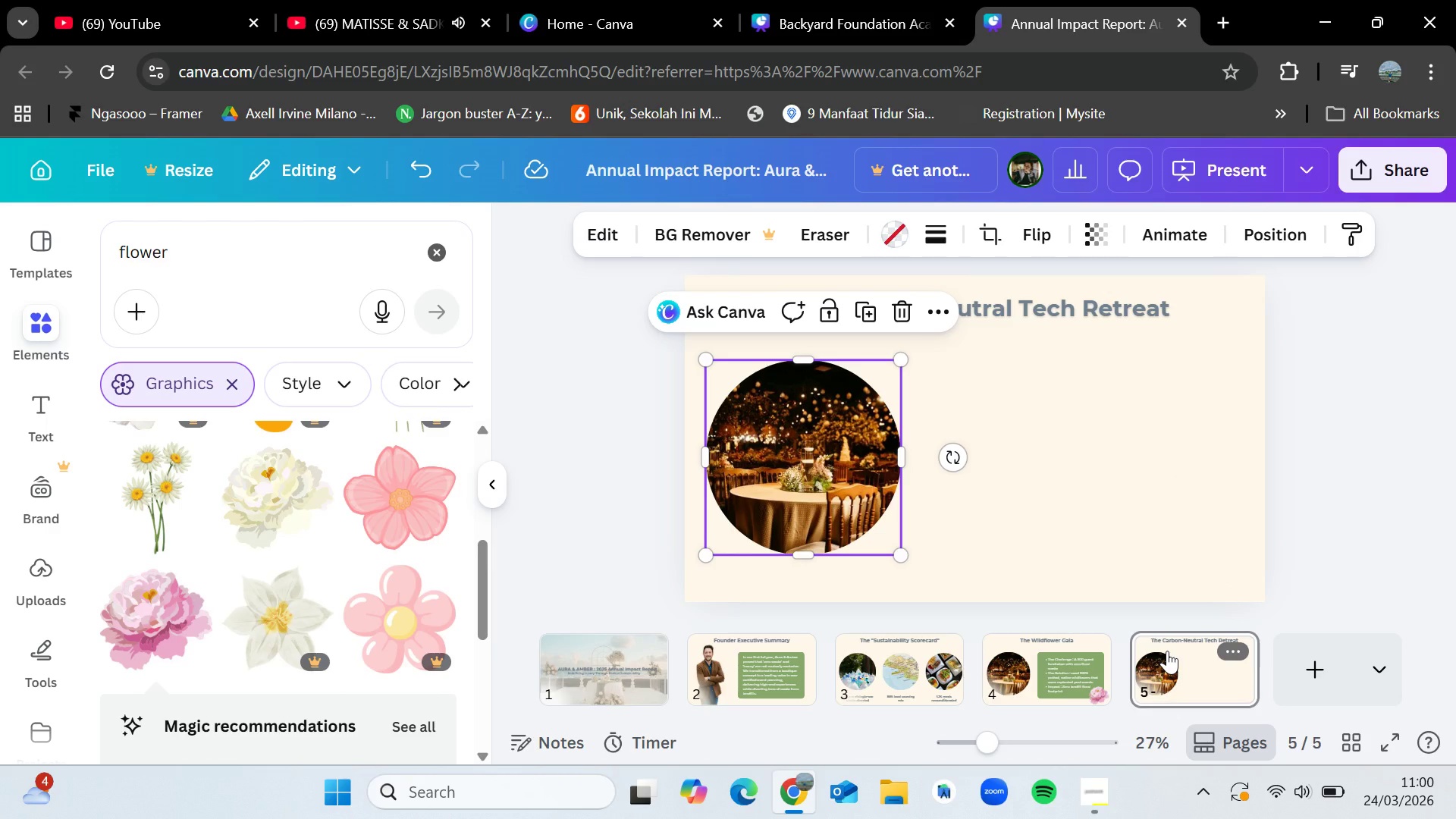 
left_click([445, 253])
 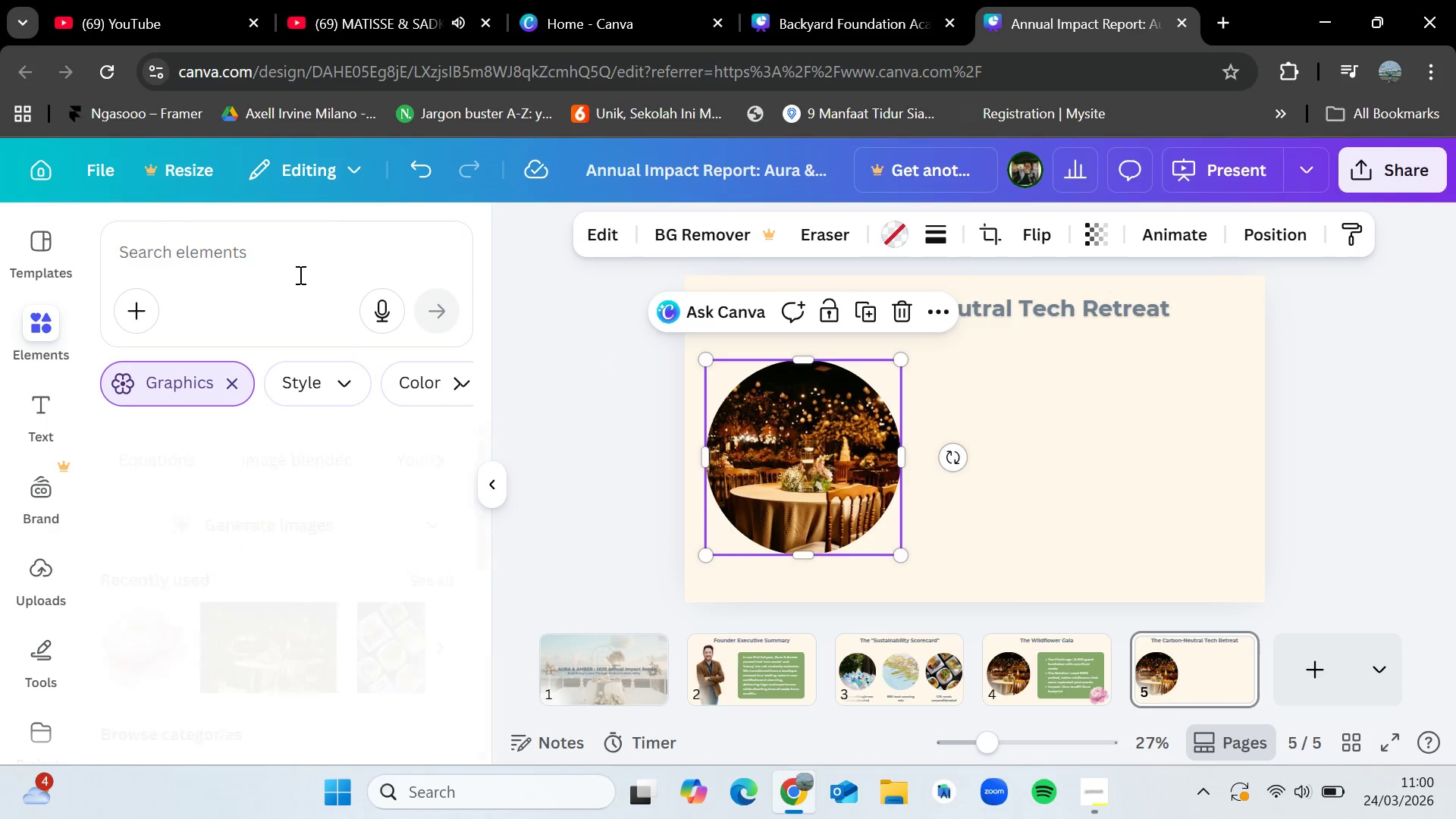 
left_click([299, 275])
 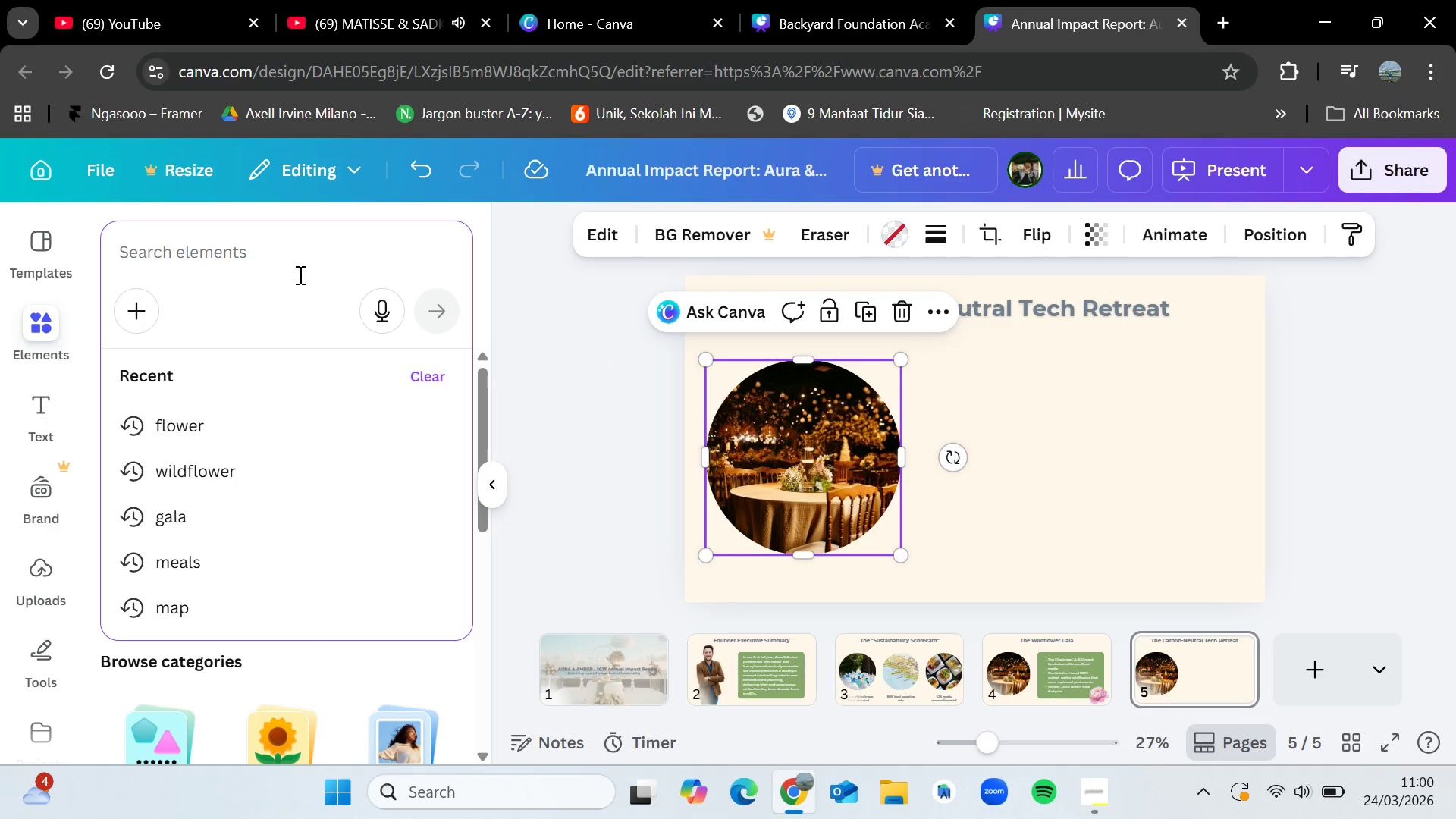 
type(conferebc)
key(Backspace)
key(Backspace)
key(Backspace)
type(ence)
 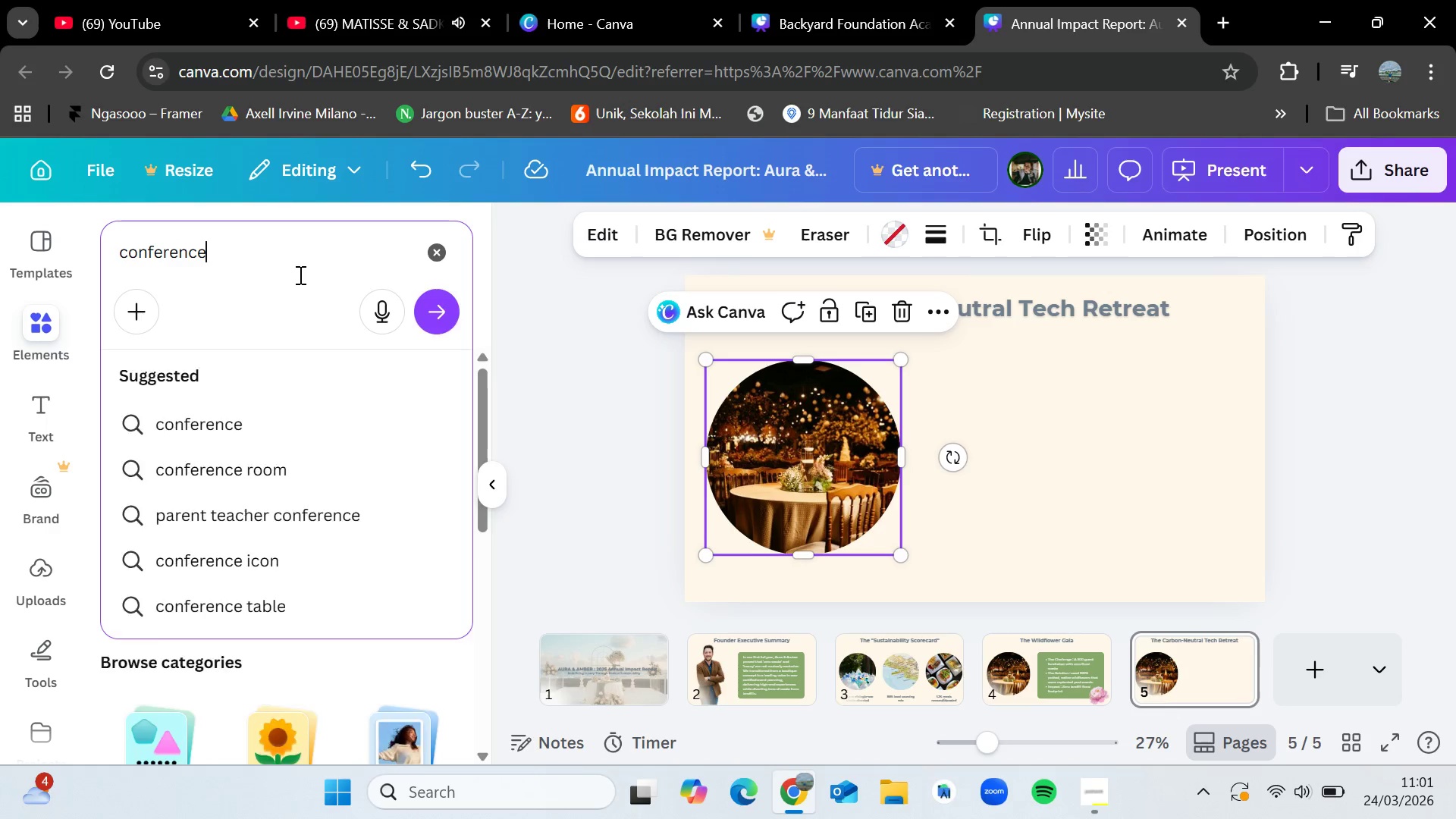 
key(Enter)
 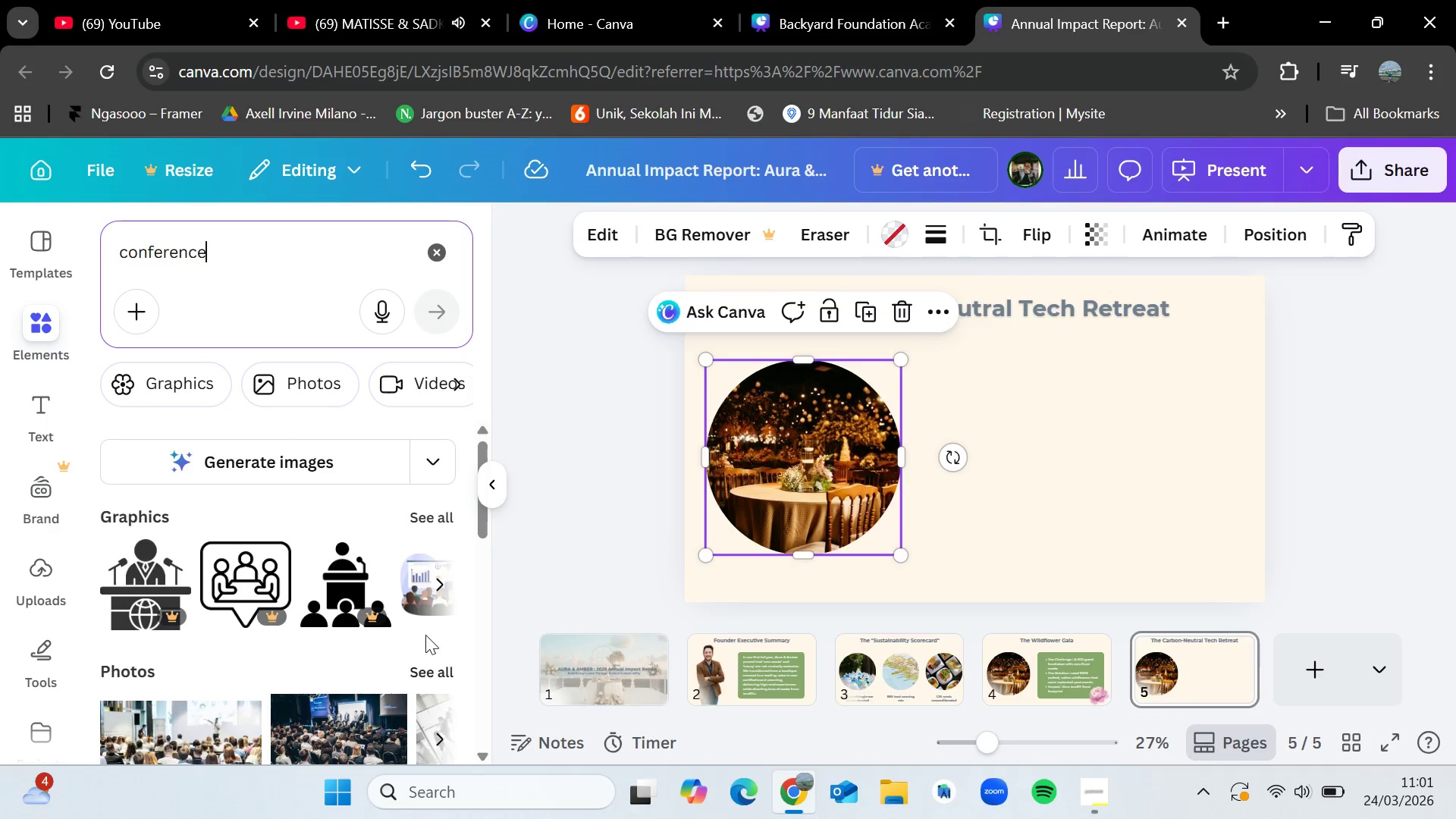 
left_click([430, 668])
 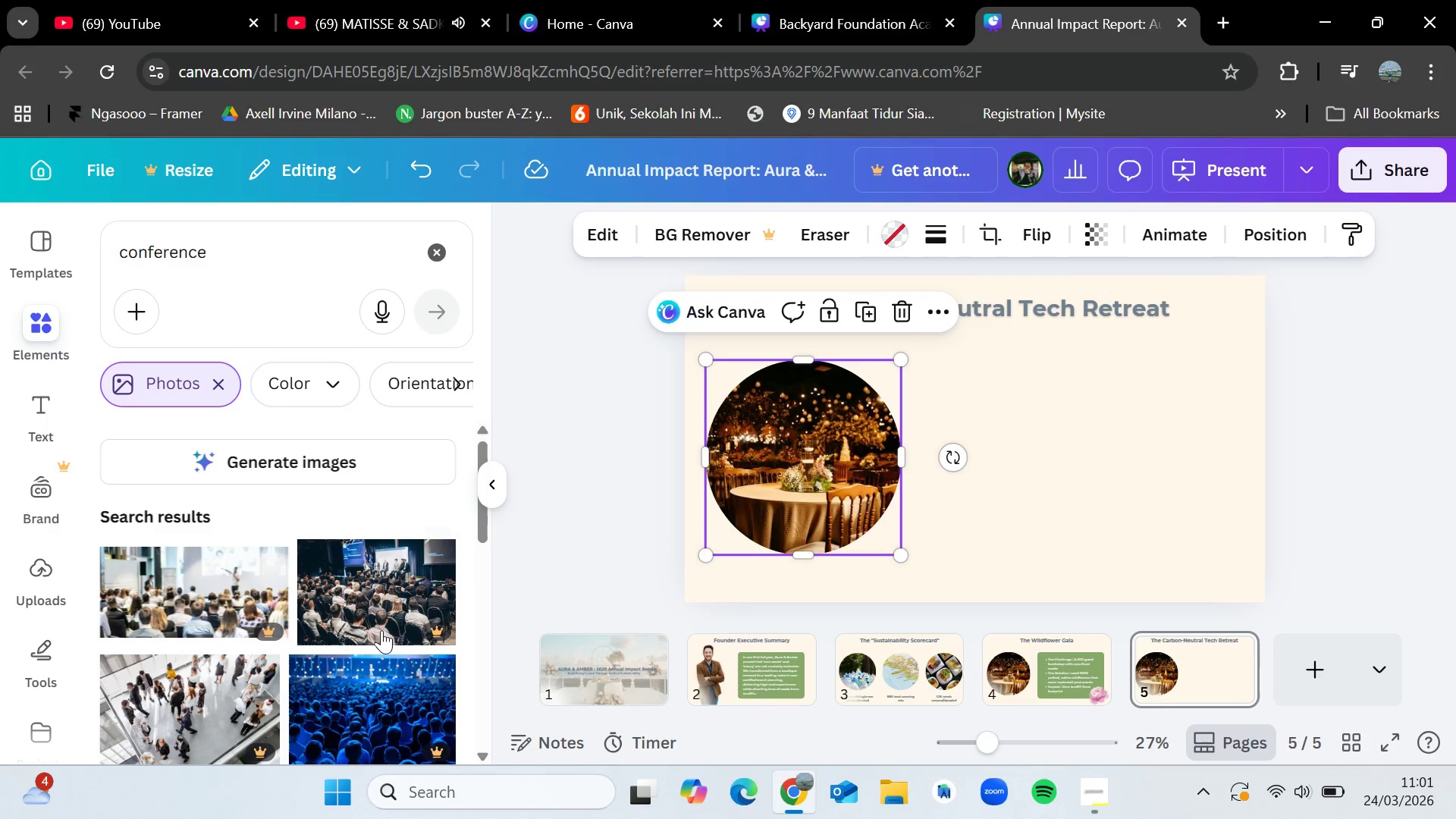 
scroll: coordinate [309, 604], scroll_direction: down, amount: 2.0
 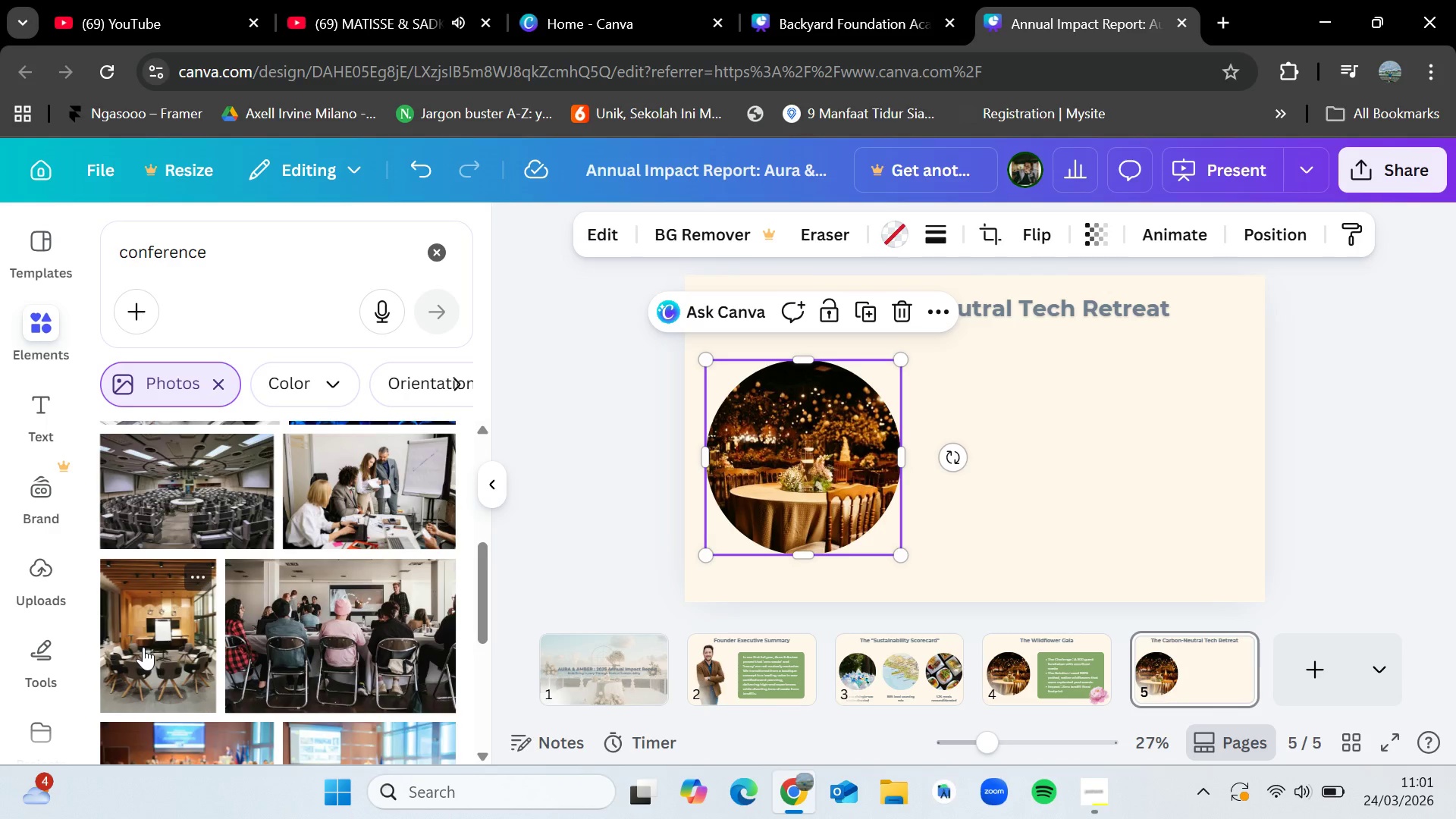 
left_click_drag(start_coordinate=[367, 658], to_coordinate=[841, 450])
 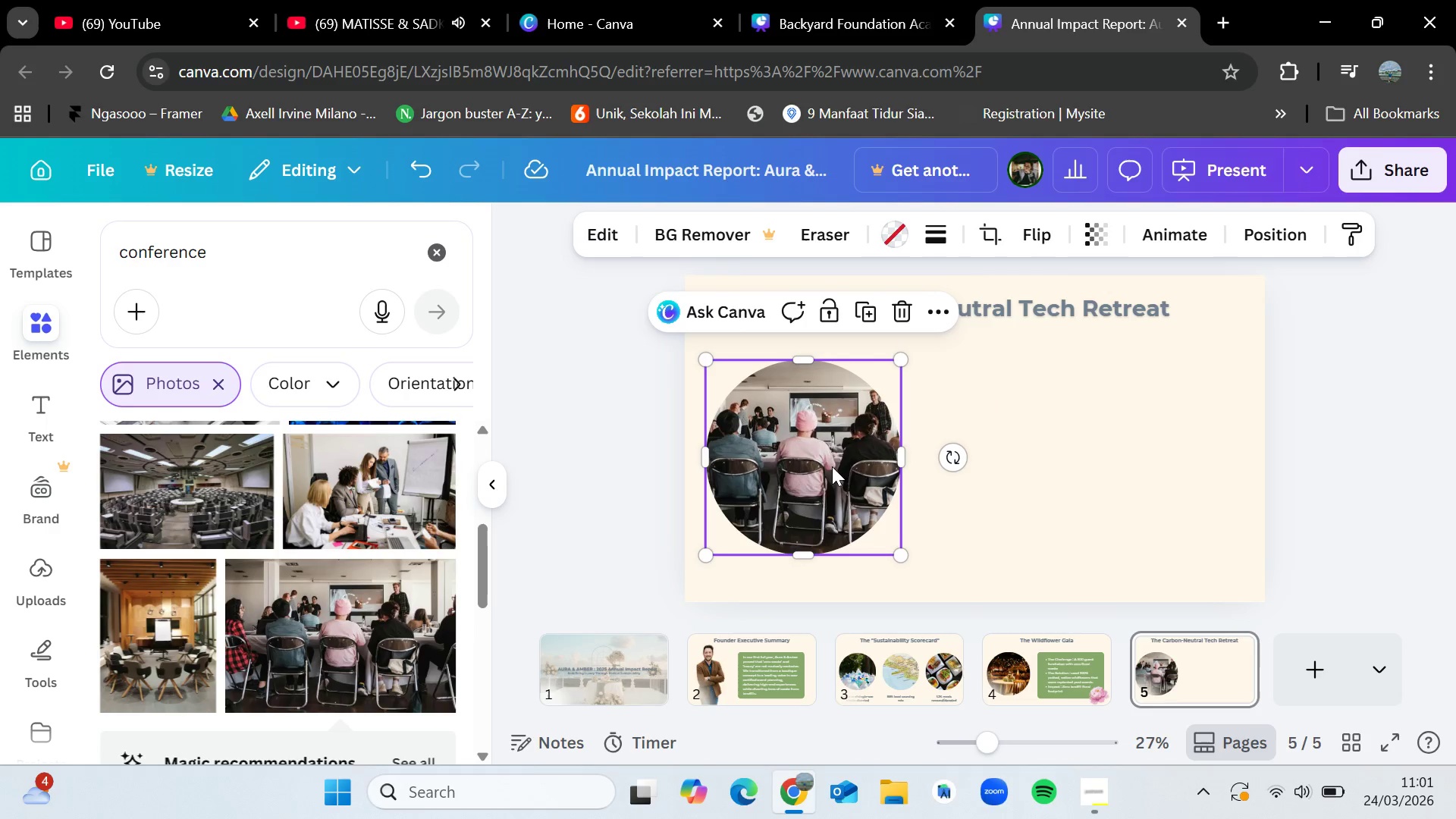 
double_click([832, 466])
 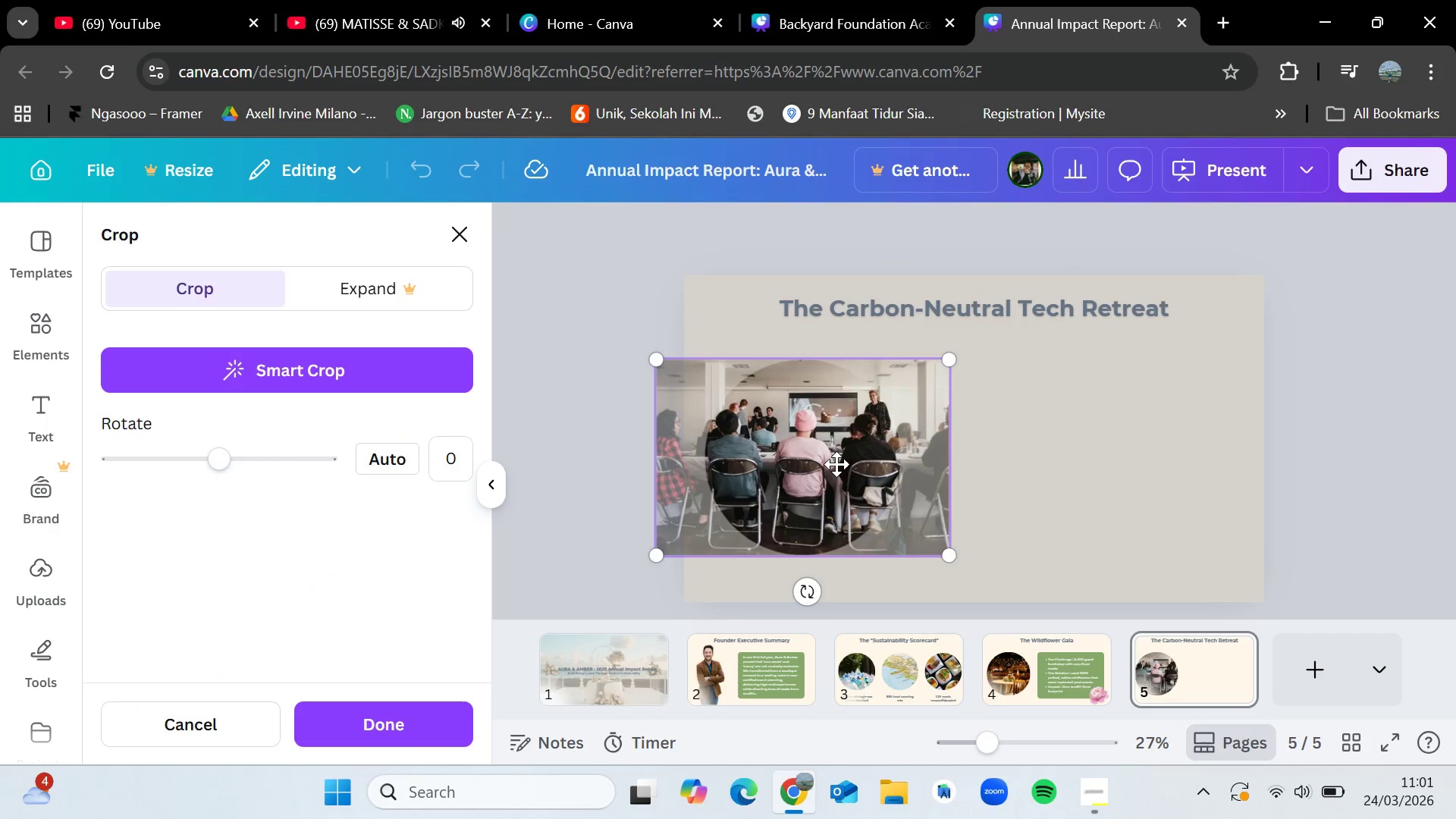 
left_click_drag(start_coordinate=[836, 464], to_coordinate=[831, 505])
 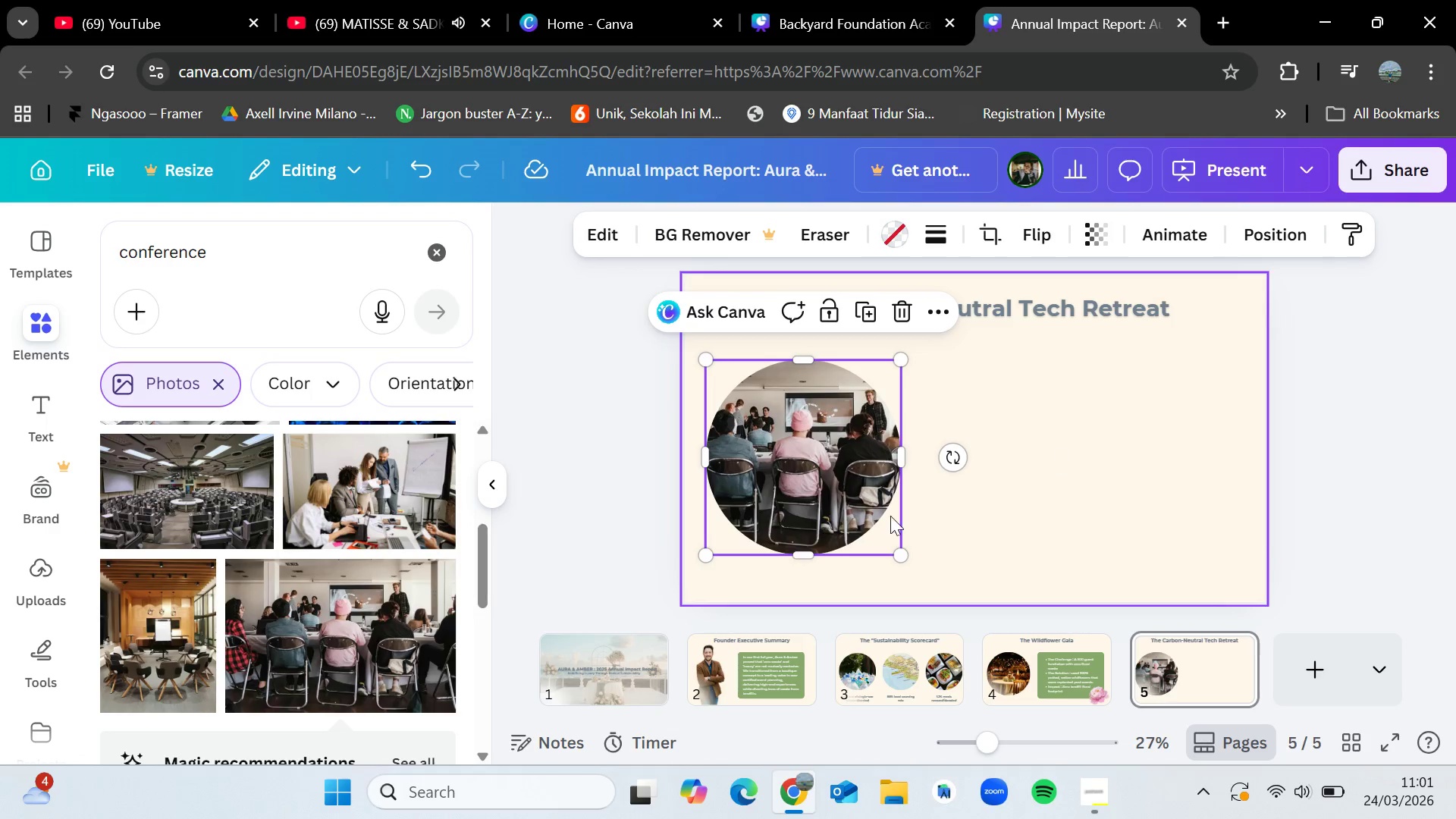 
left_click_drag(start_coordinate=[168, 642], to_coordinate=[179, 626])
 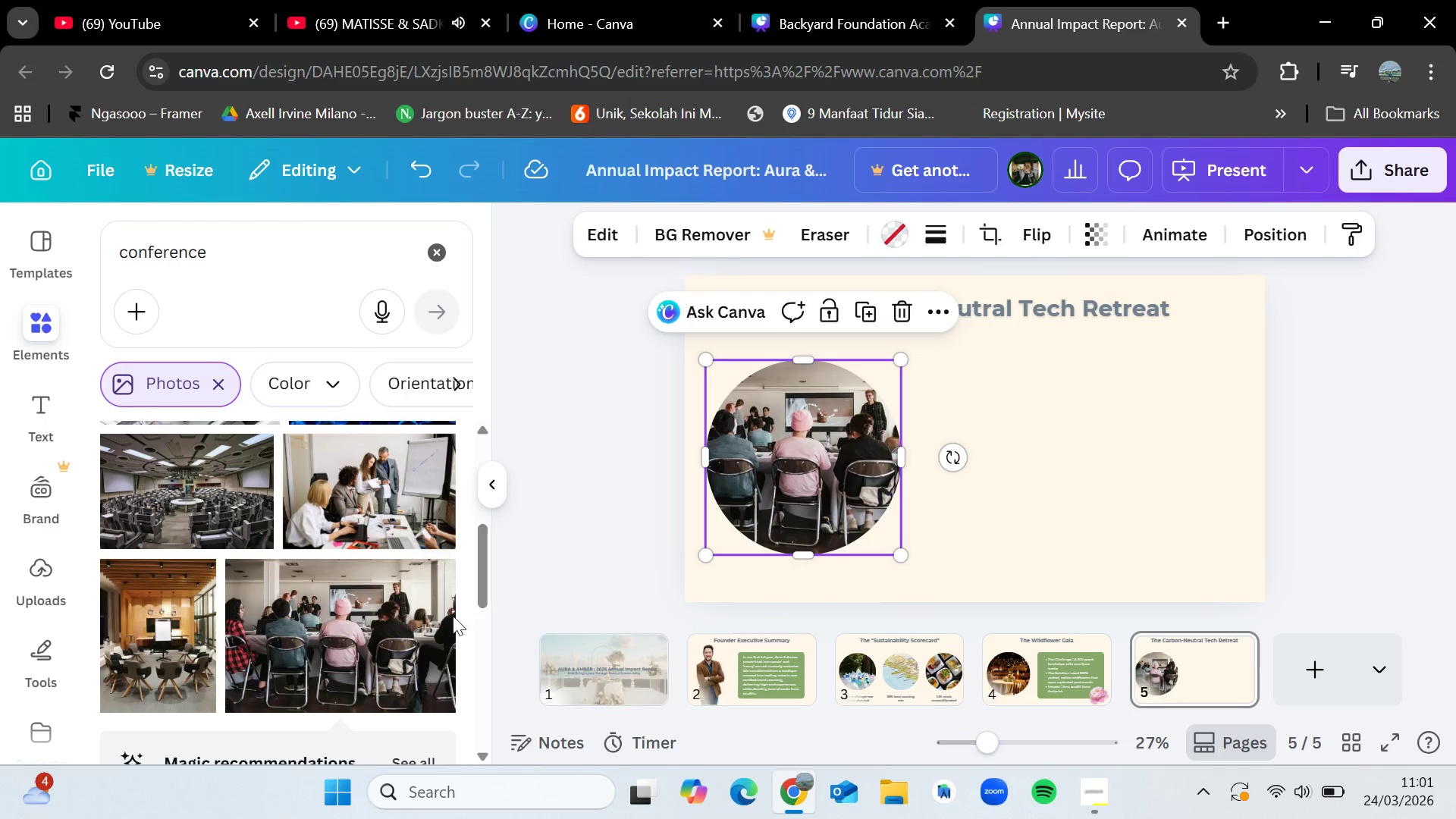 
scroll: coordinate [422, 620], scroll_direction: down, amount: 3.0
 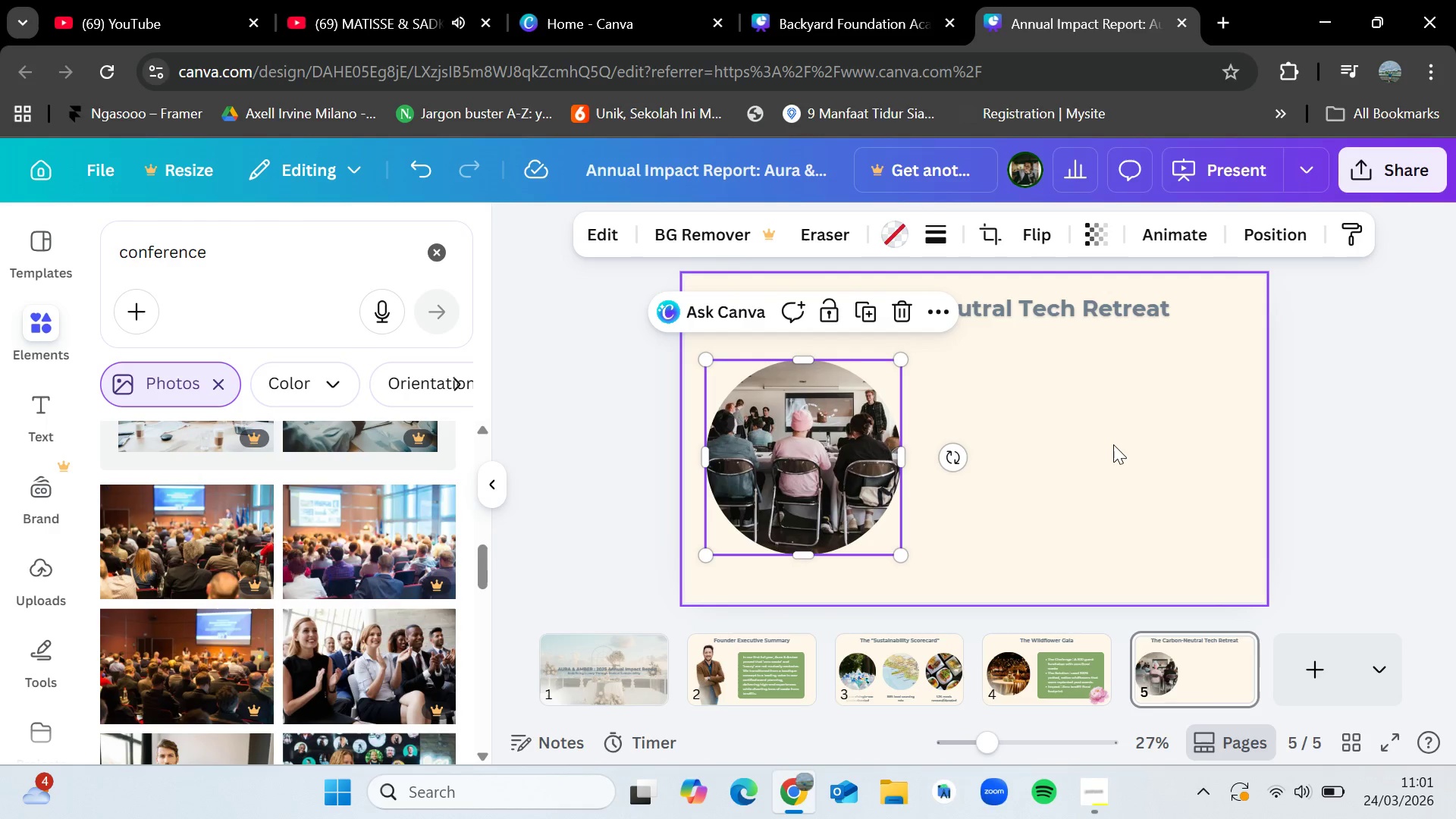 
left_click([1109, 444])
 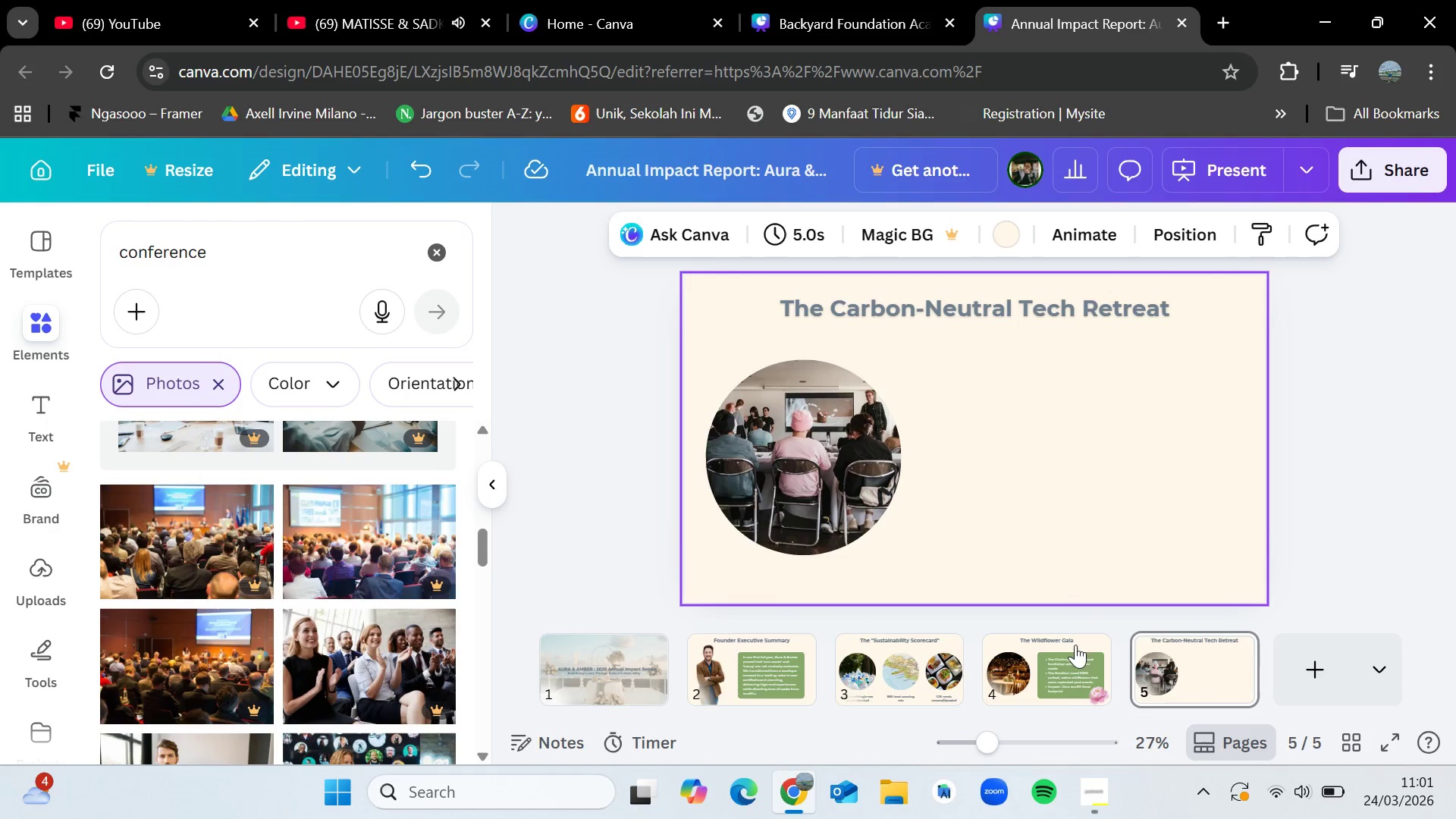 
left_click([1064, 664])
 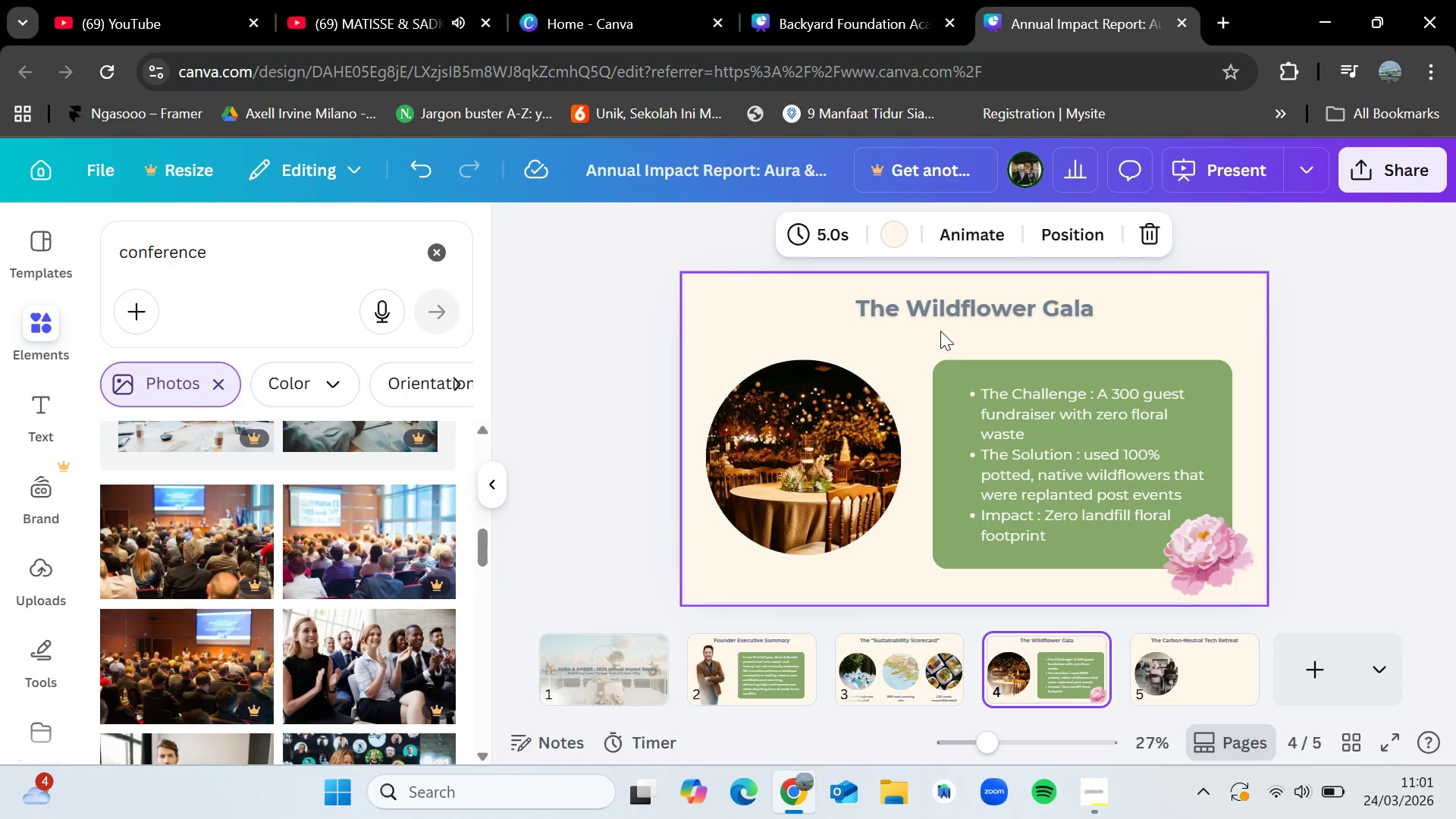 
left_click_drag(start_coordinate=[940, 331], to_coordinate=[1043, 572])
 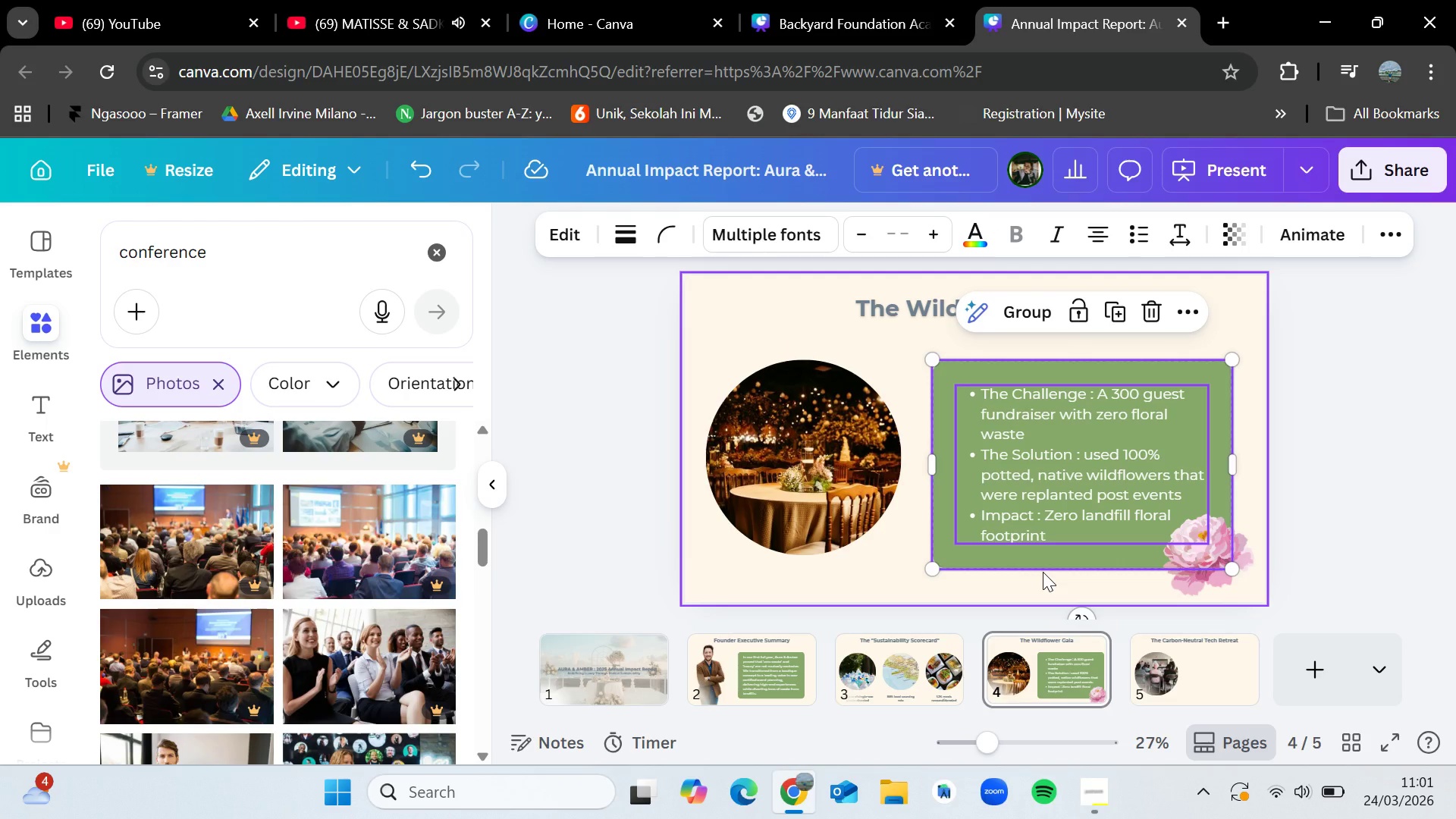 
key(Control+C)
 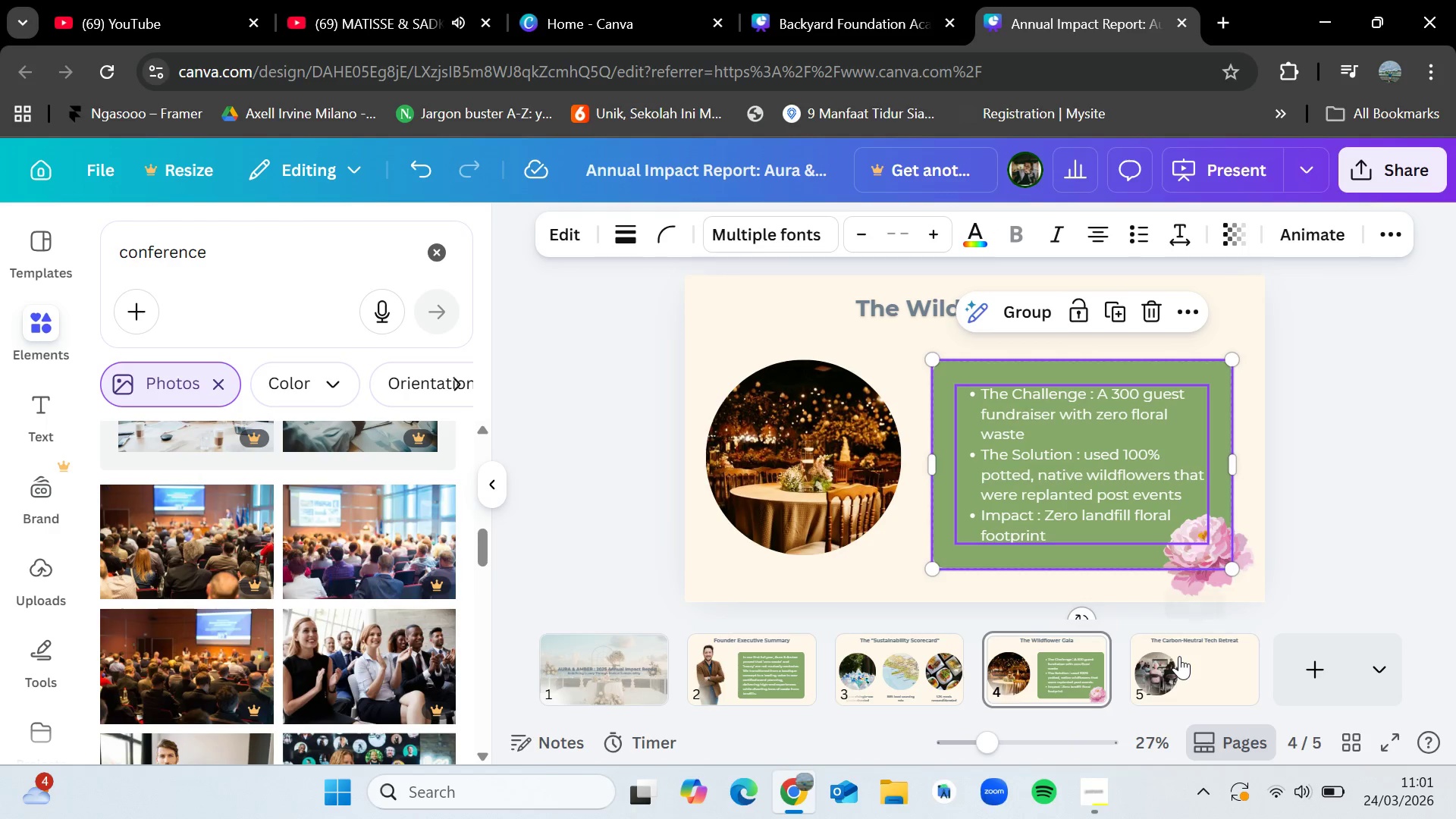 
left_click([1179, 656])
 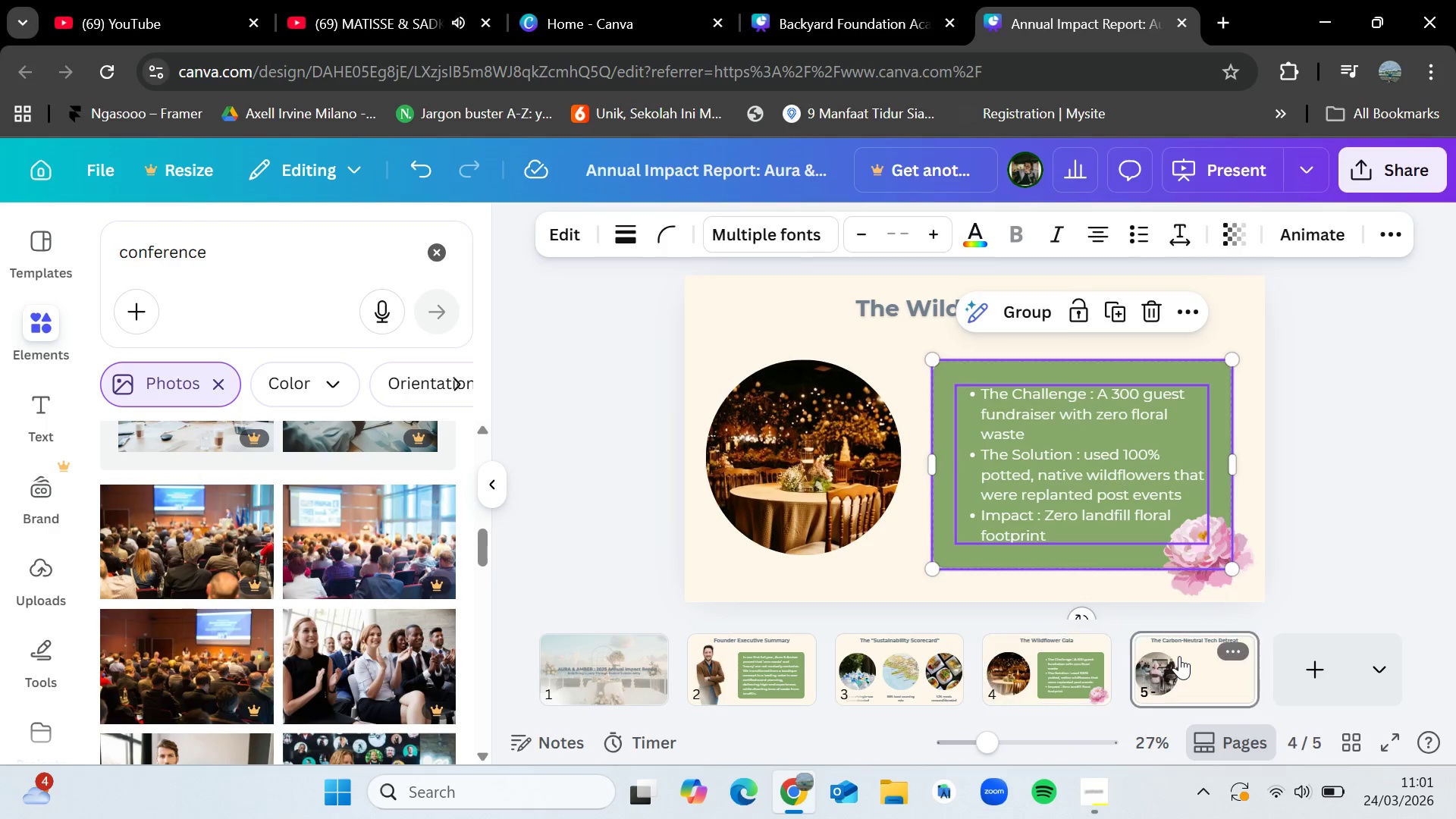 
key(Control+V)
 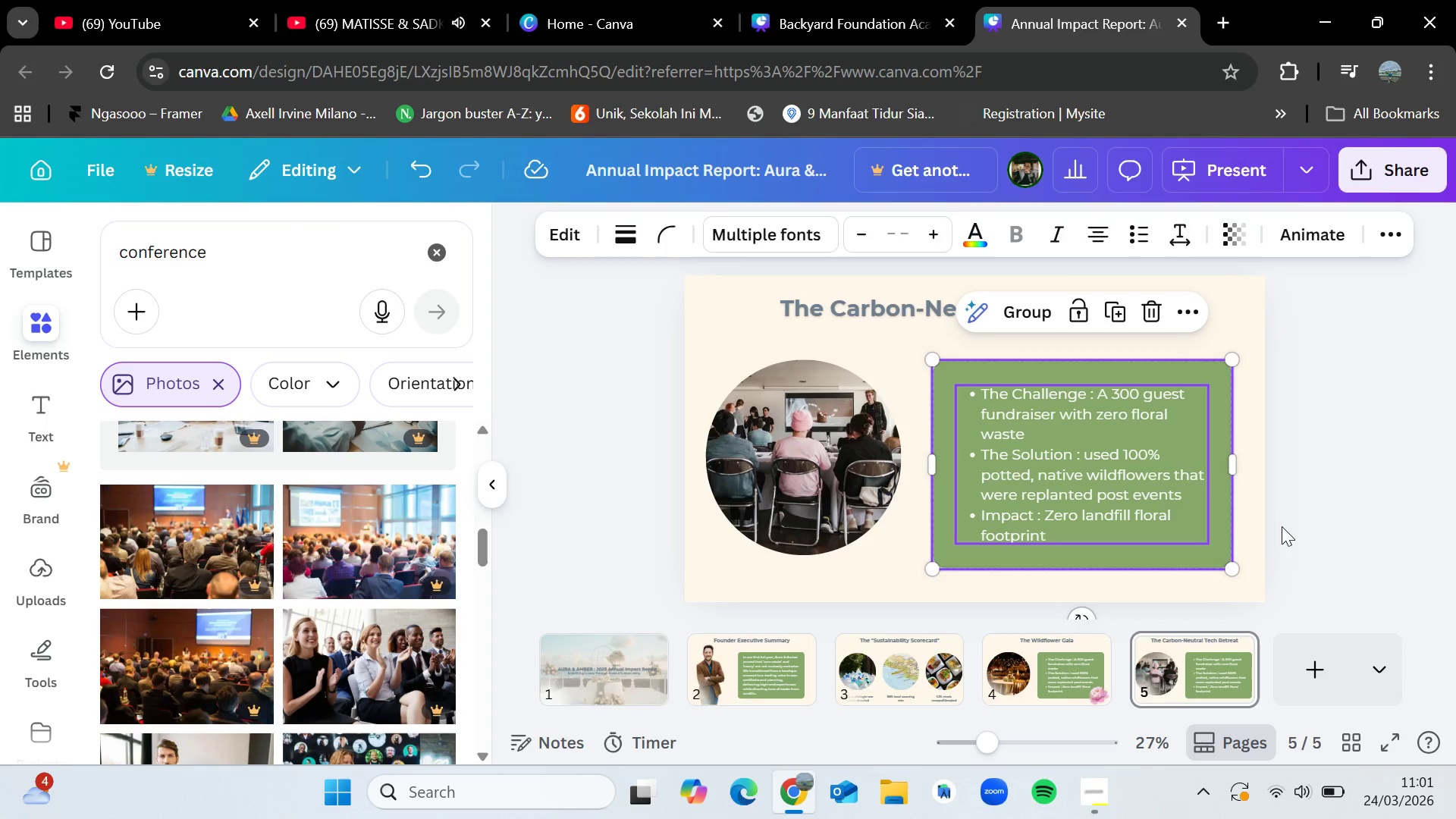 
double_click([1105, 509])
 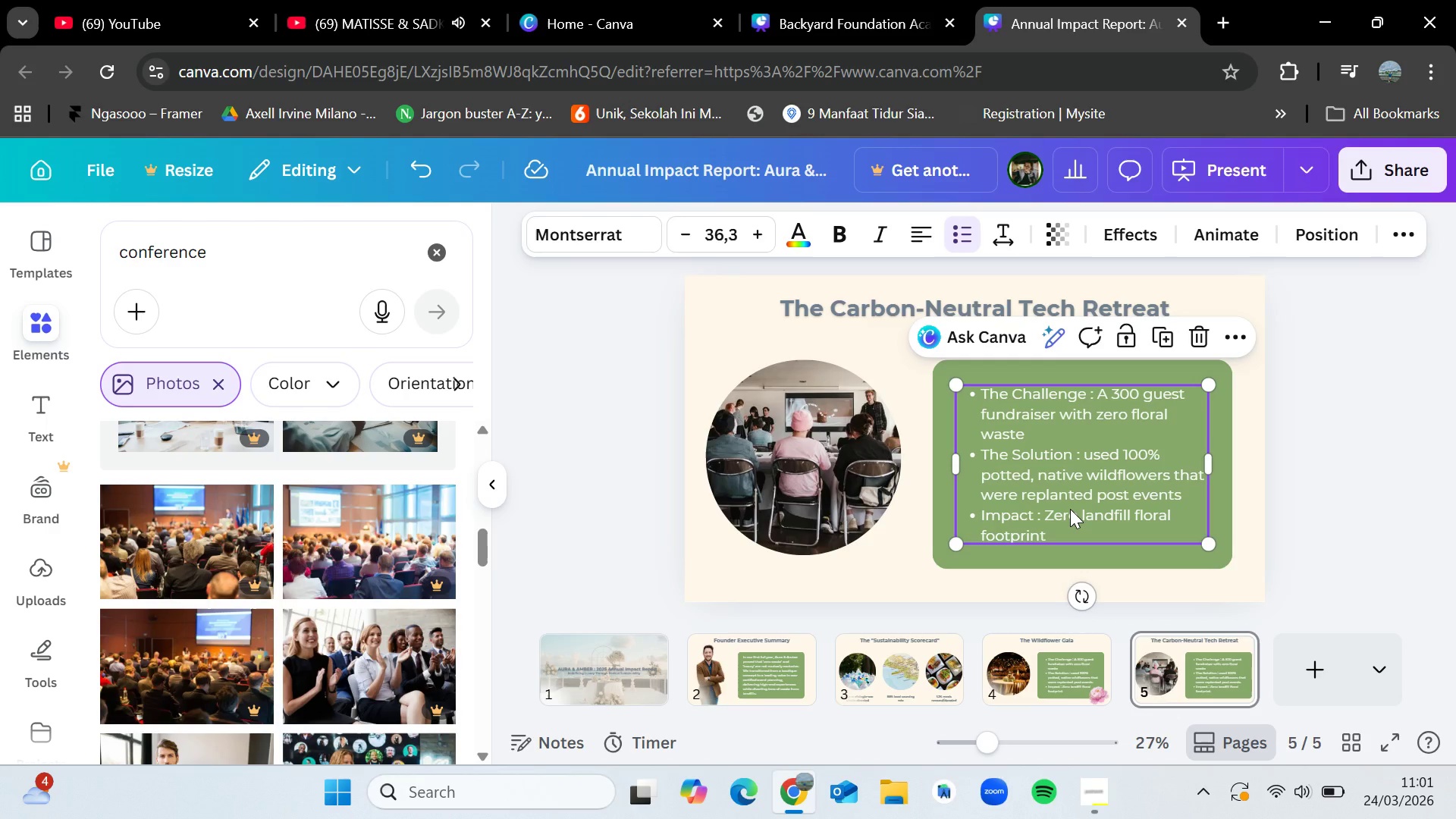 
wait(10.23)
 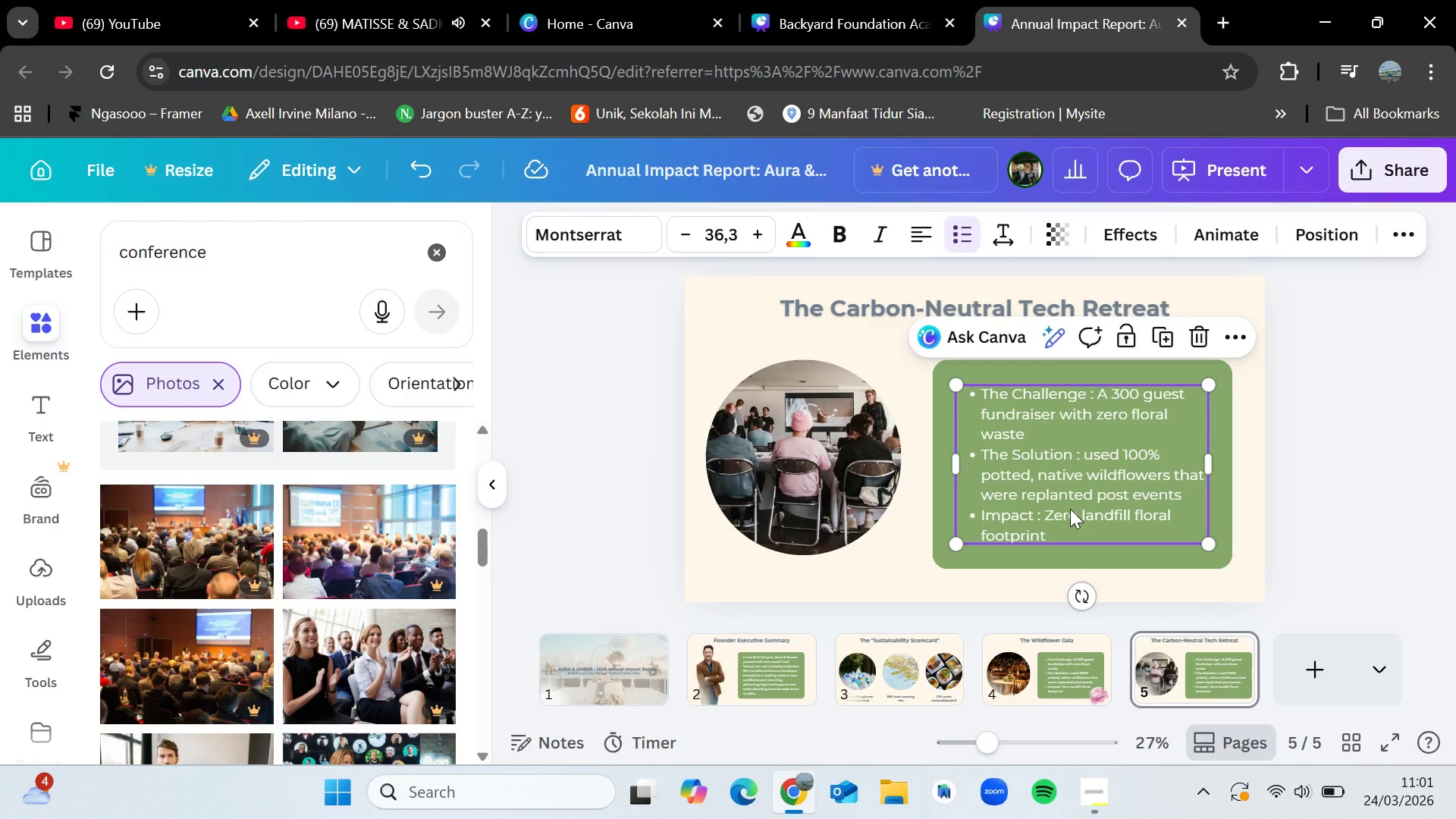 
double_click([1100, 394])
 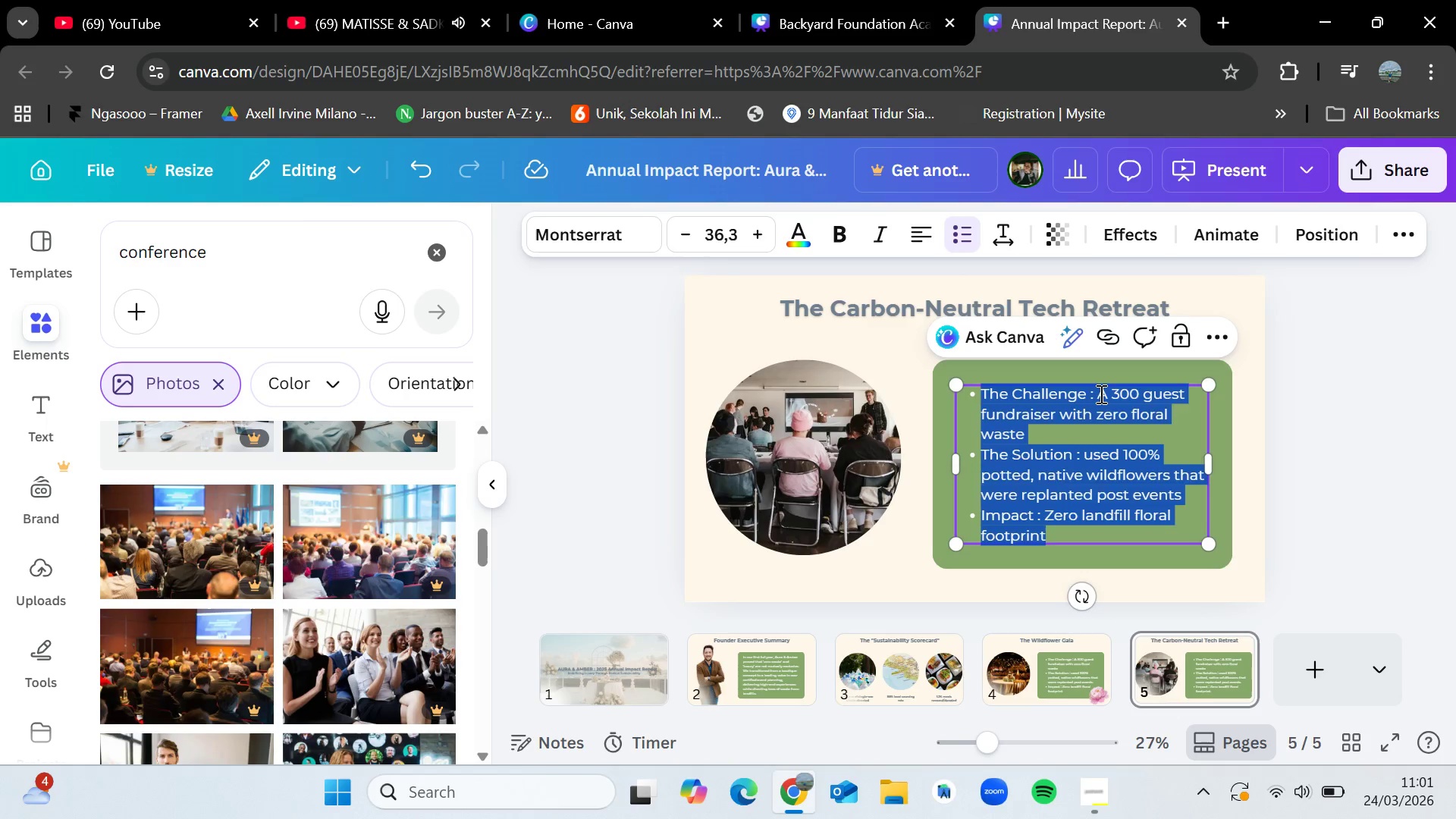 
left_click([1100, 394])
 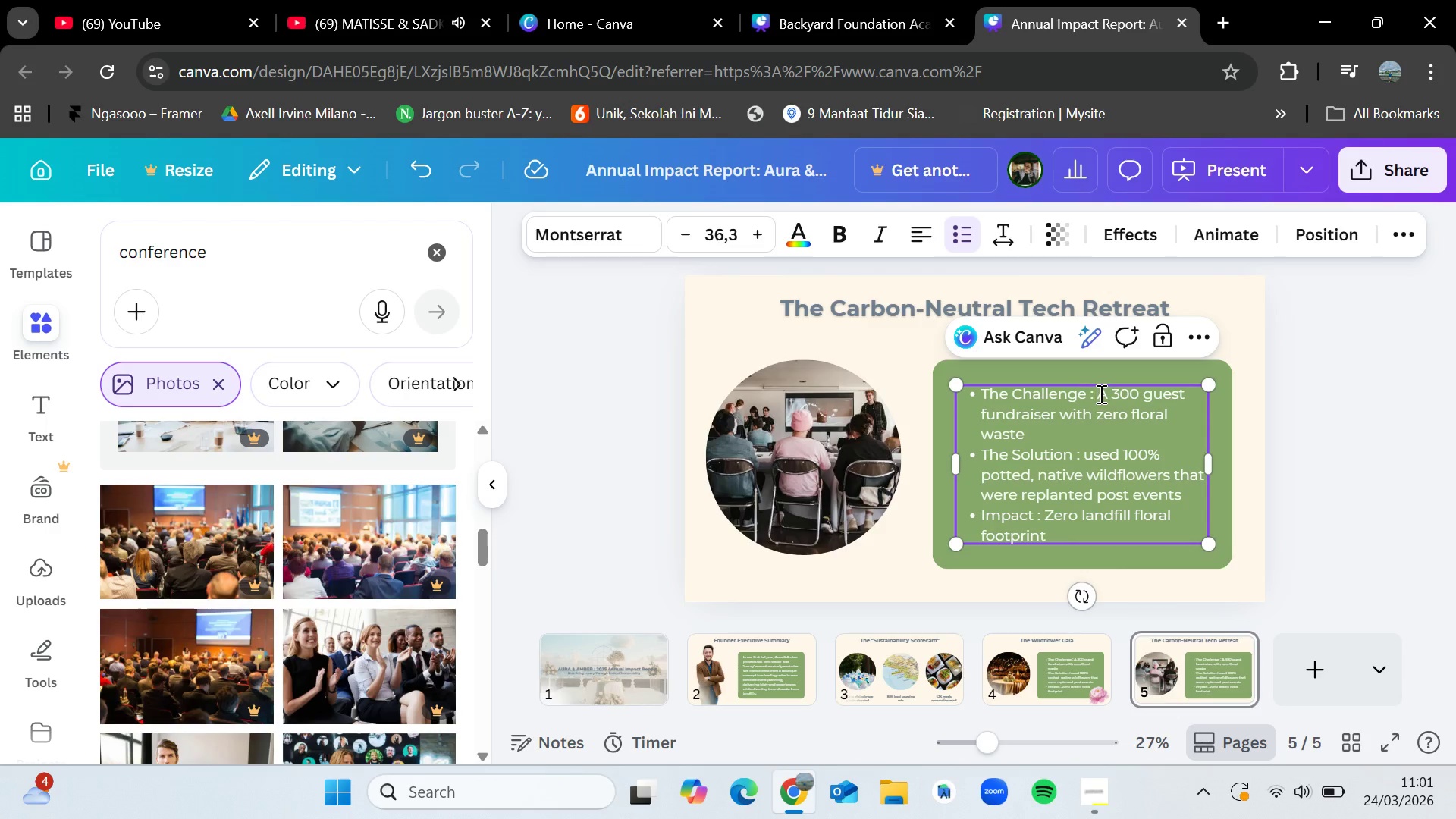 
left_click_drag(start_coordinate=[1100, 394], to_coordinate=[1111, 424])
 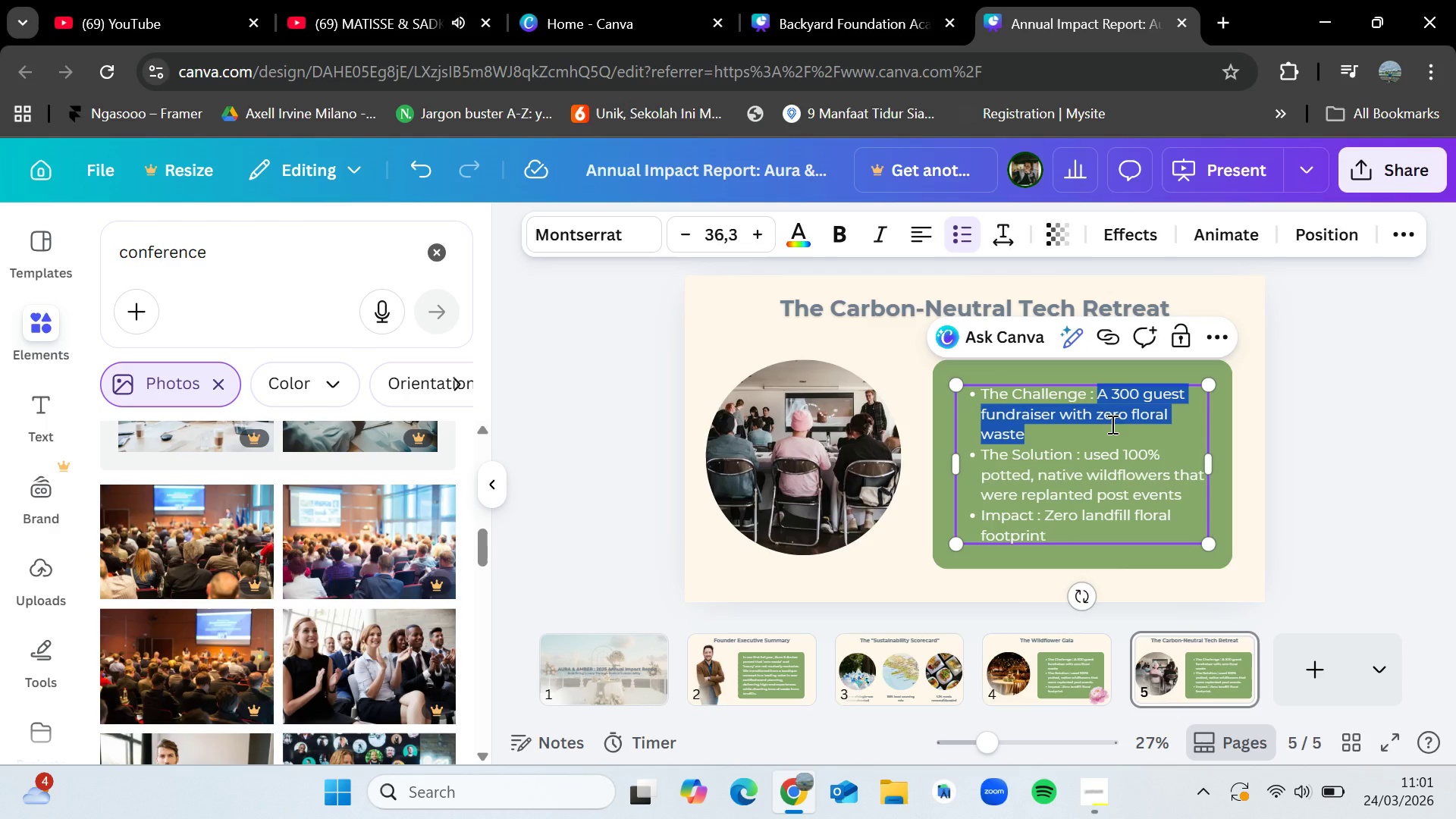 
key(Backspace)
type(High energy usage for 3 day corp)
key(Backspace)
key(Backspace)
 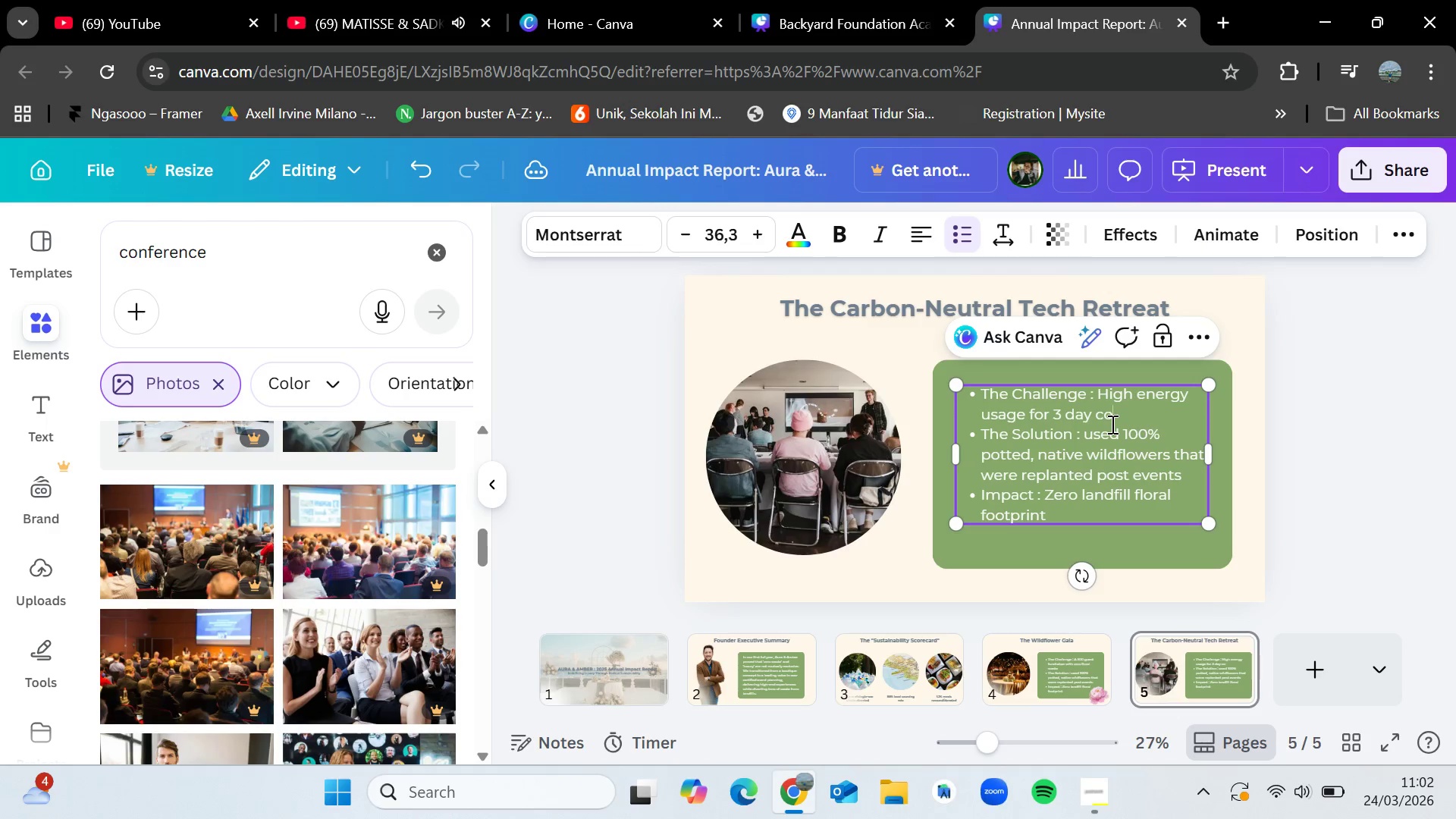 
type(rporate summit.)
 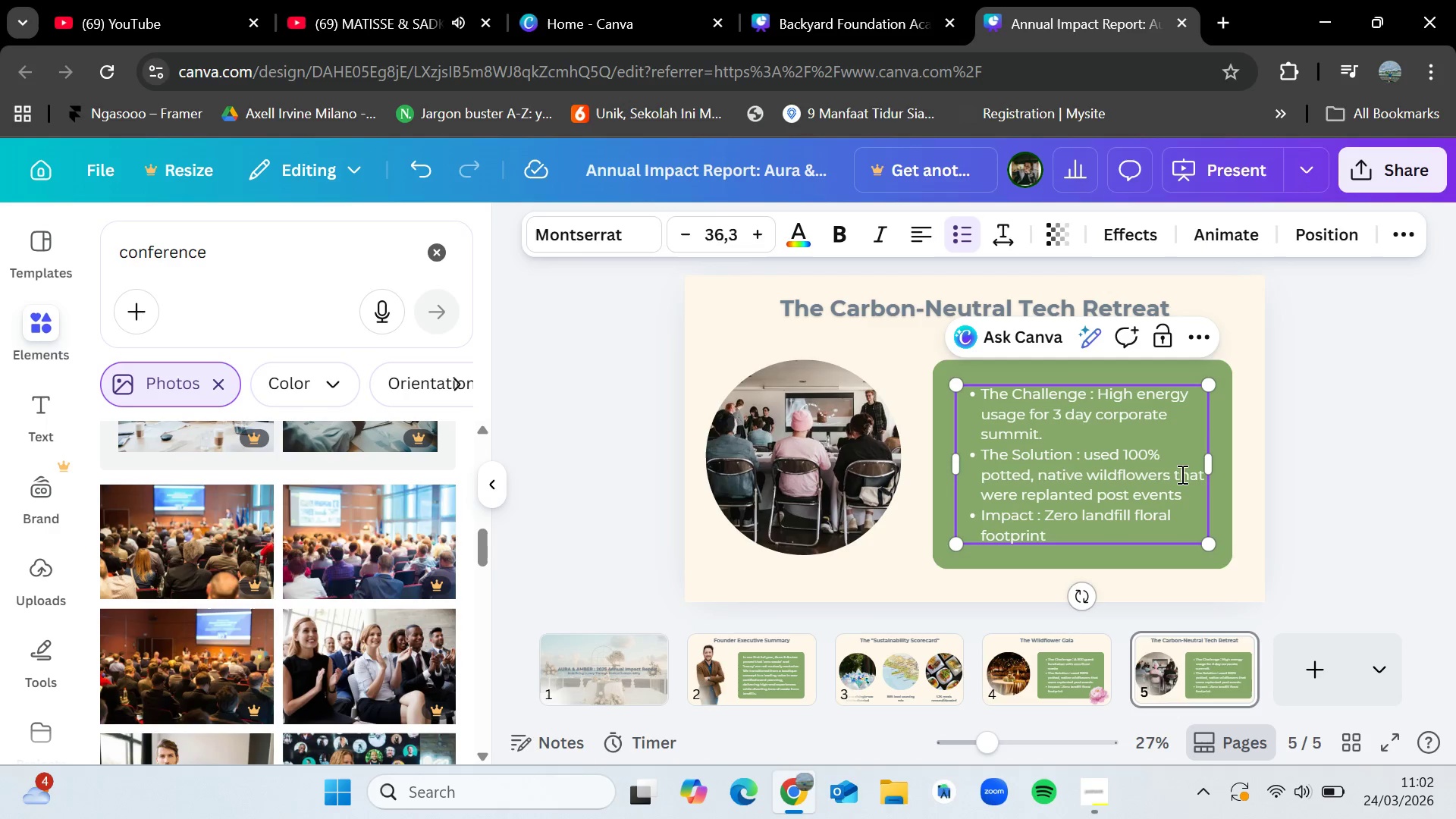 
left_click_drag(start_coordinate=[1086, 450], to_coordinate=[1191, 492])
 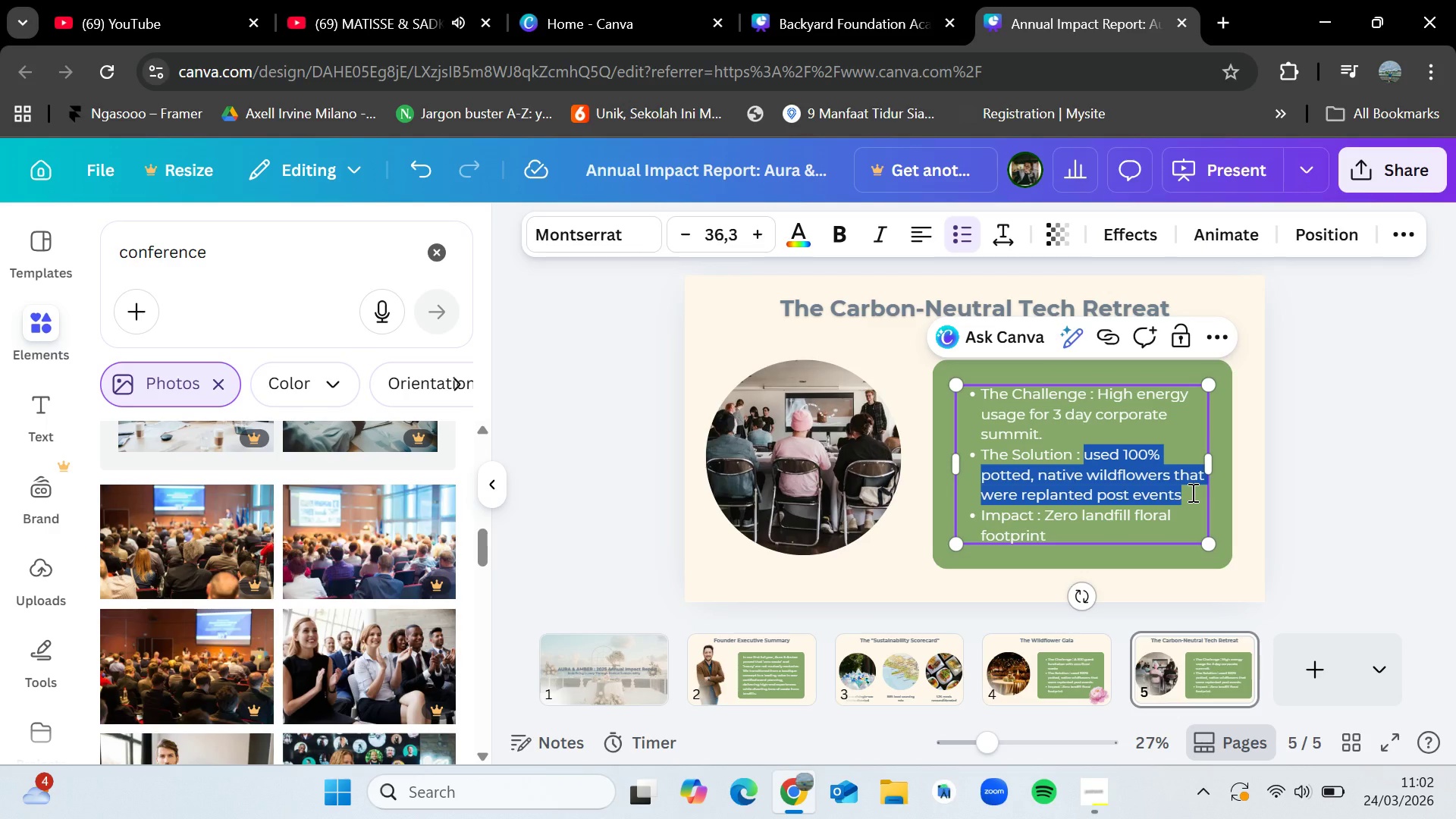 
key(Backspace)
 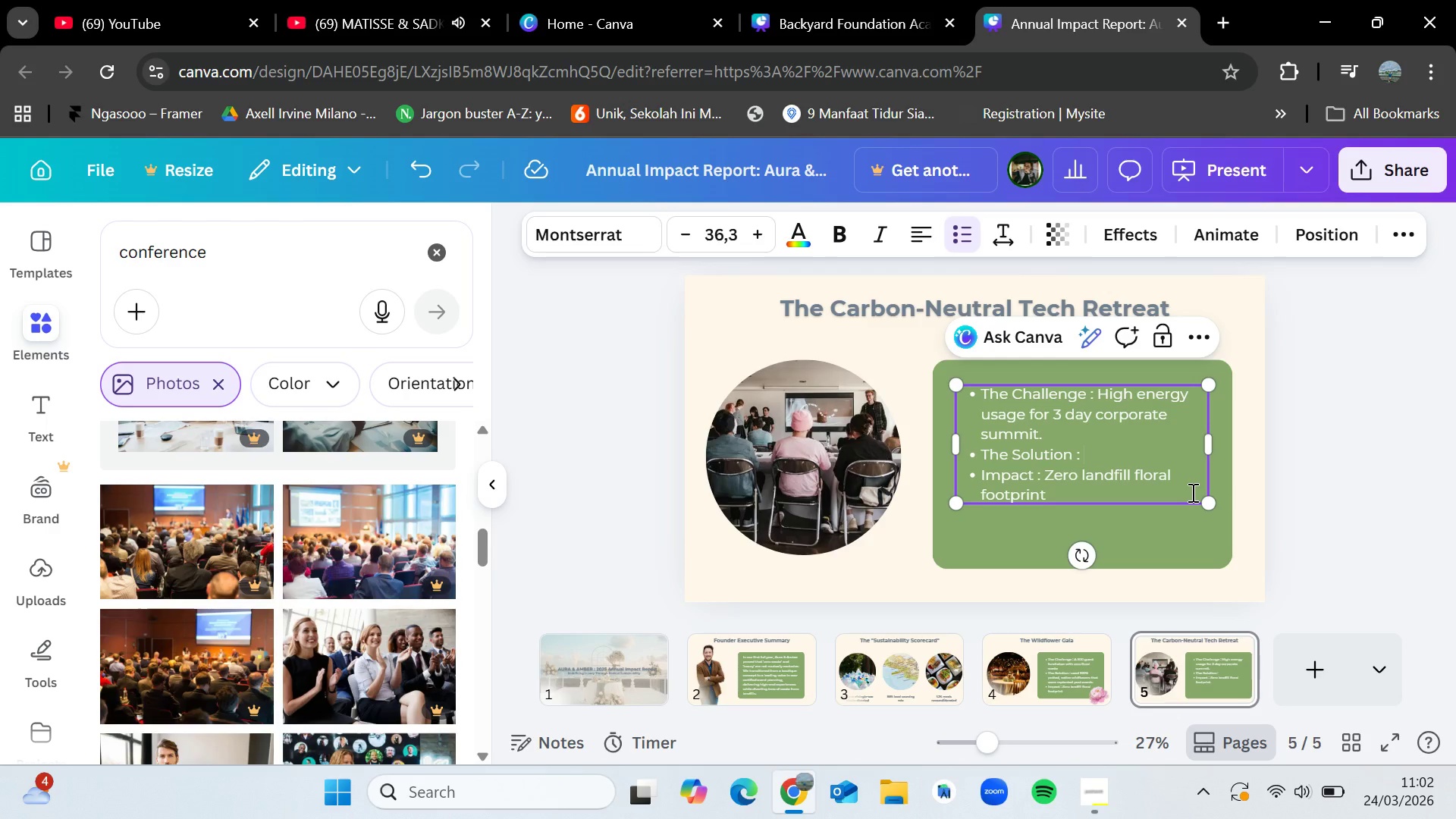 
type(Selected LED)
 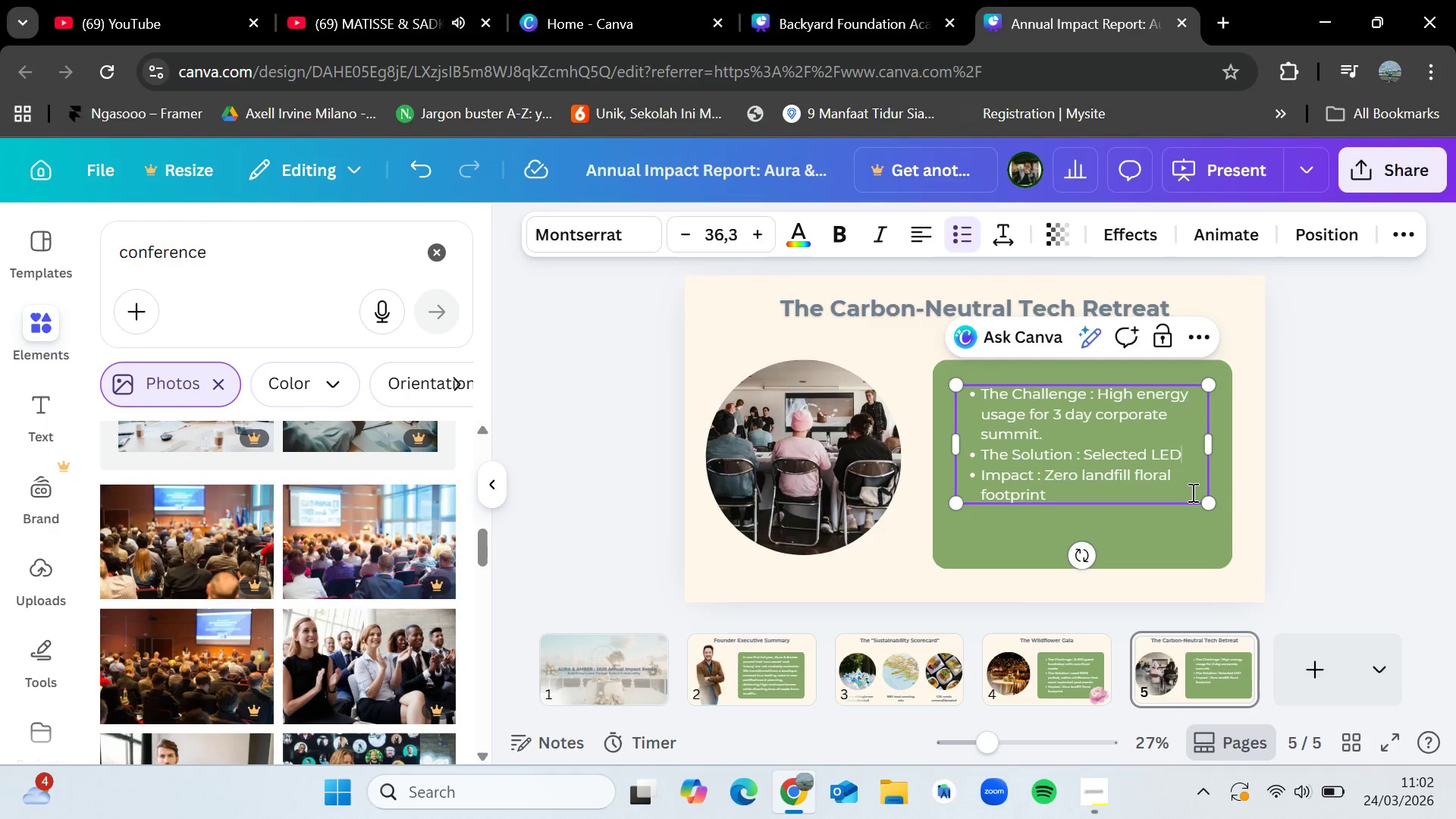 
left_click([1232, 24])
 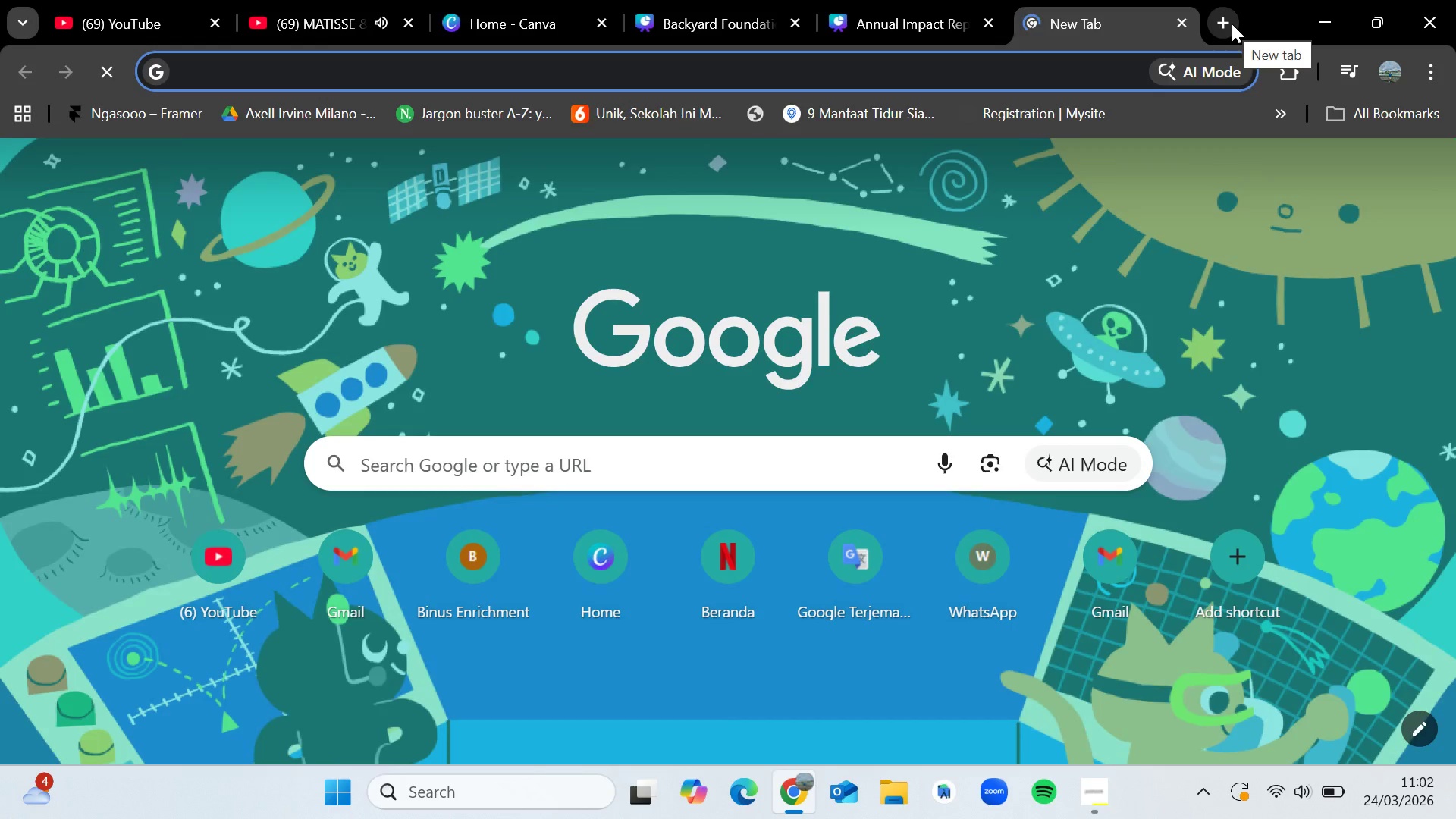 
type(LEED)
 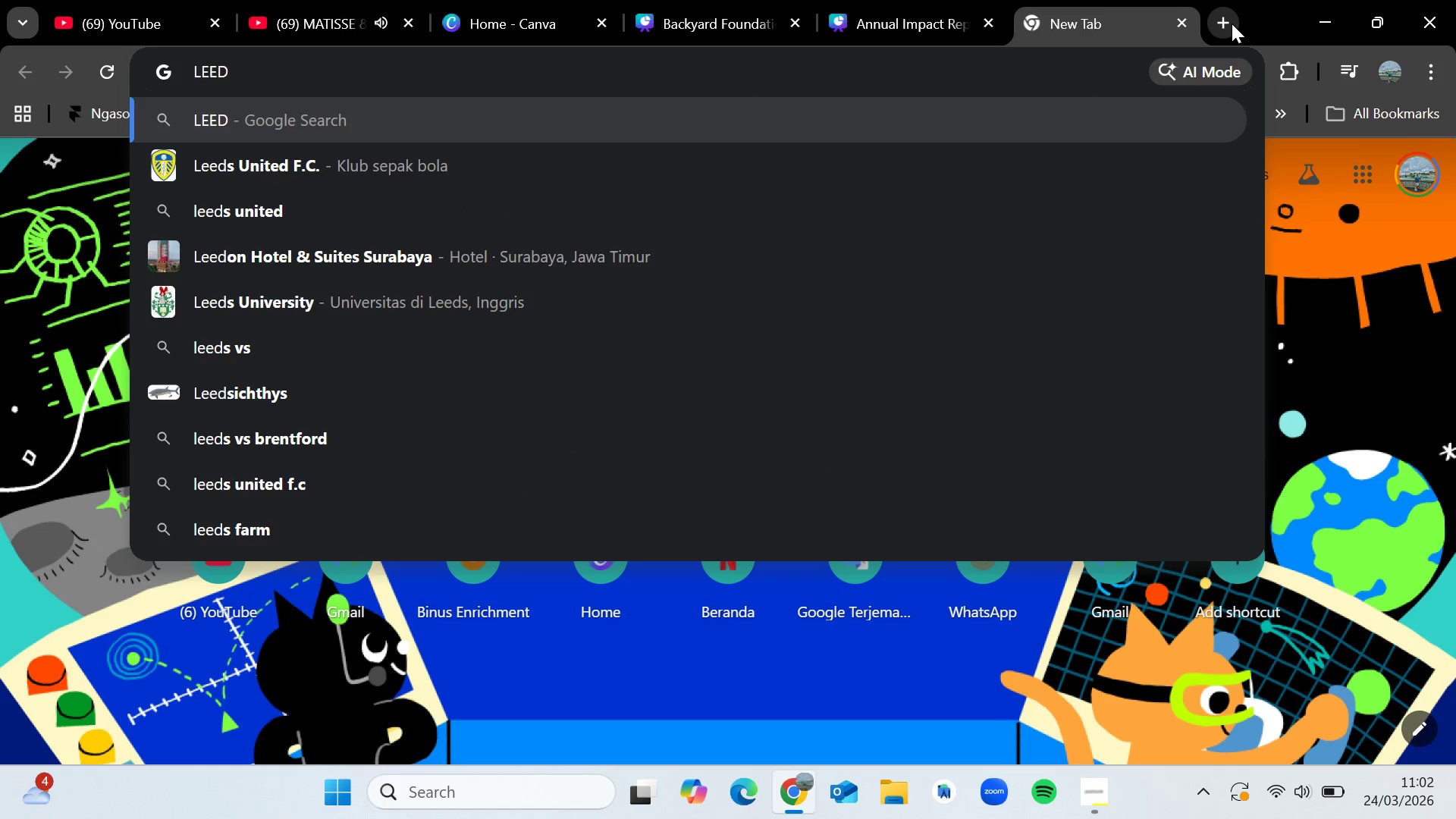 
key(Enter)
 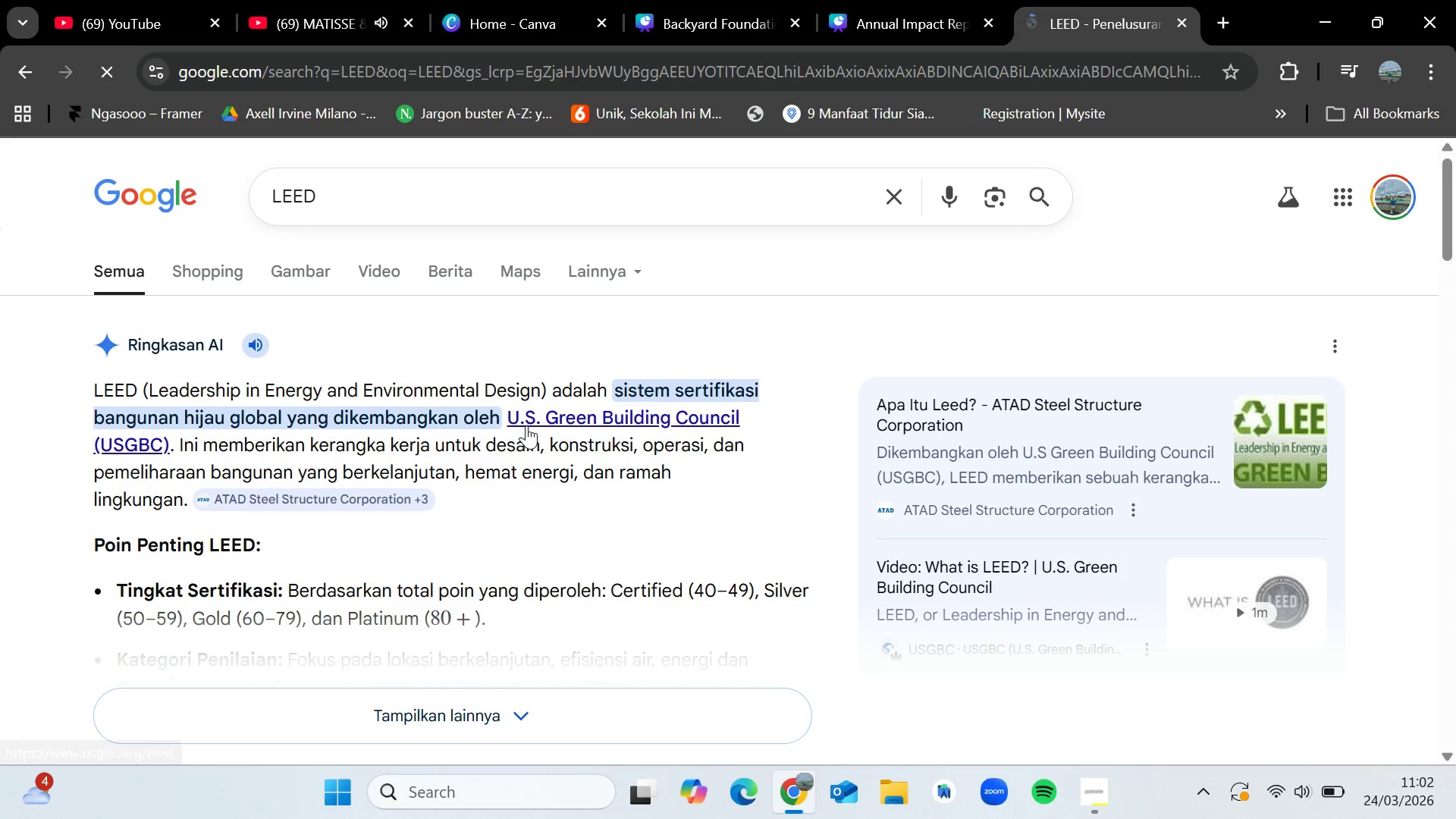 
left_click([871, 0])
 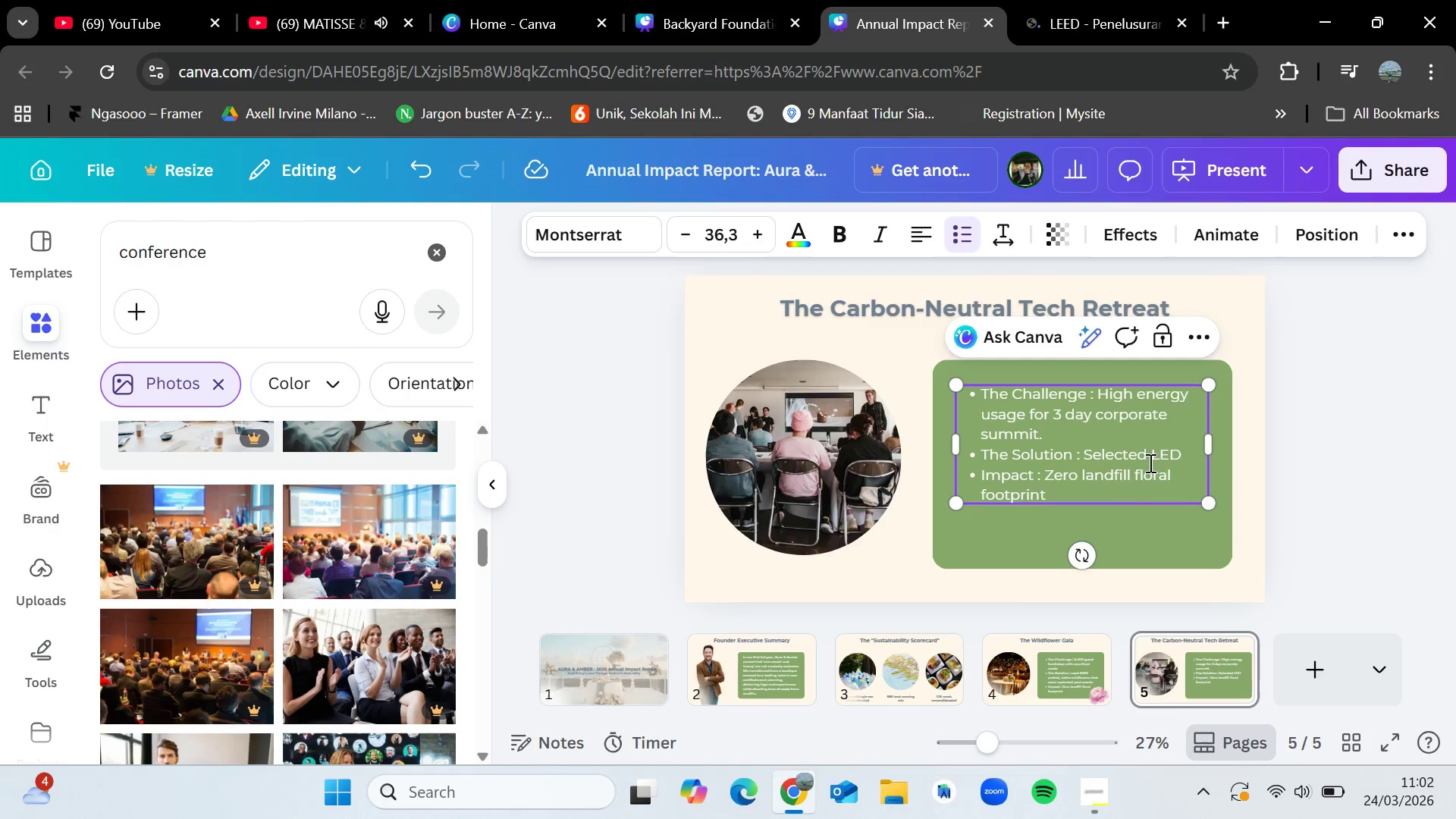 
left_click([1168, 451])
 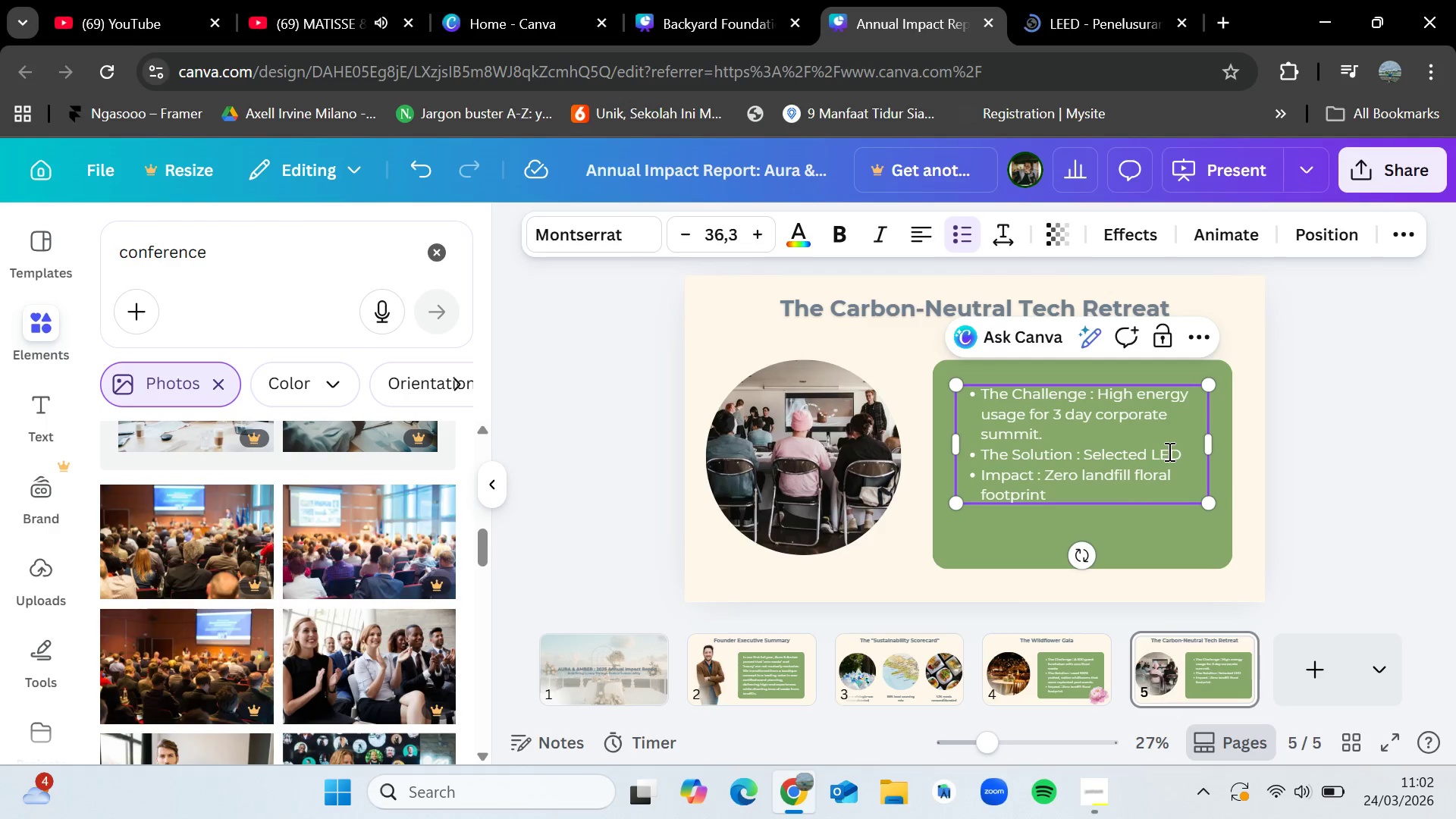 
key(Shift+E)
 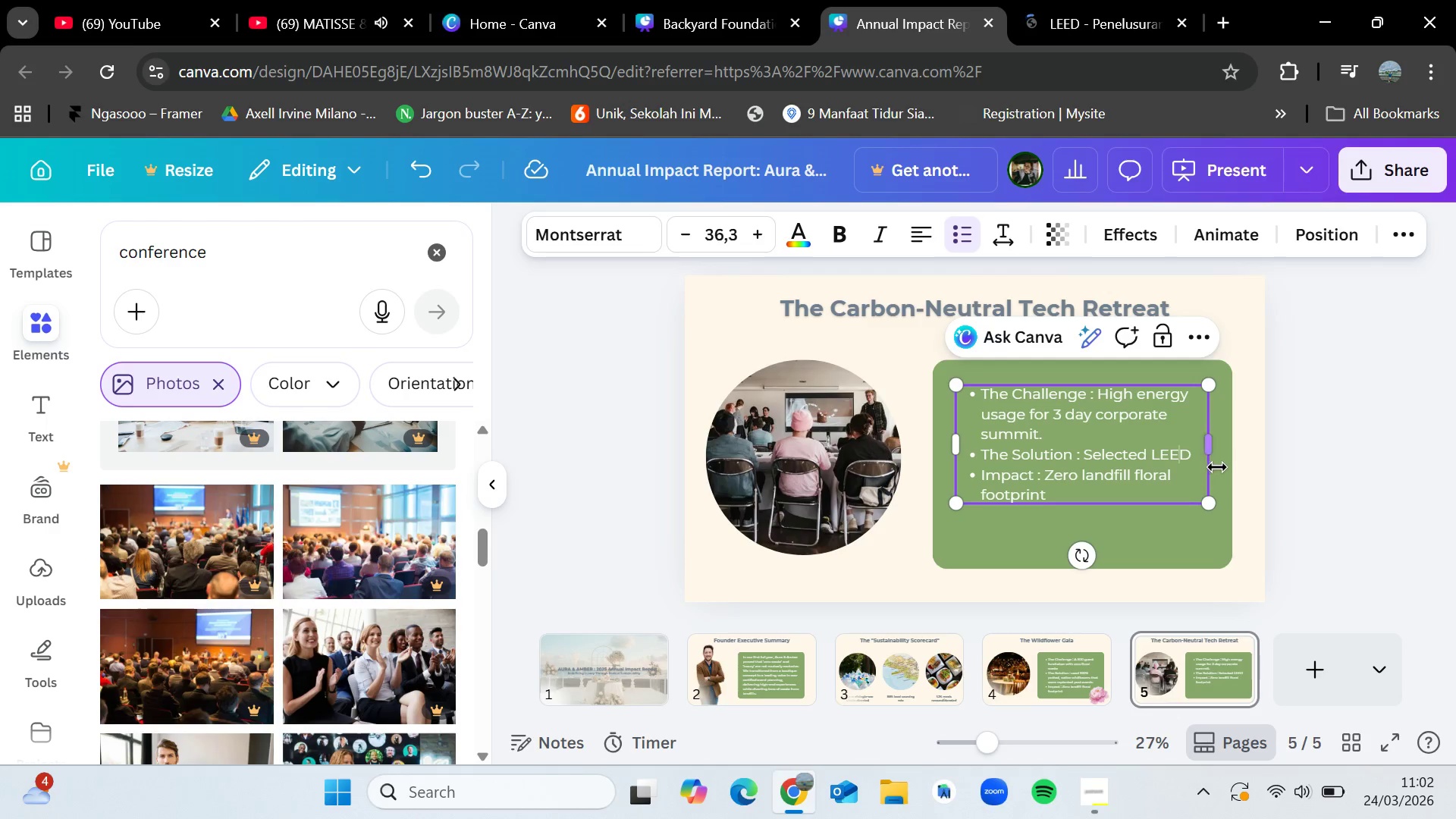 
left_click([1196, 460])
 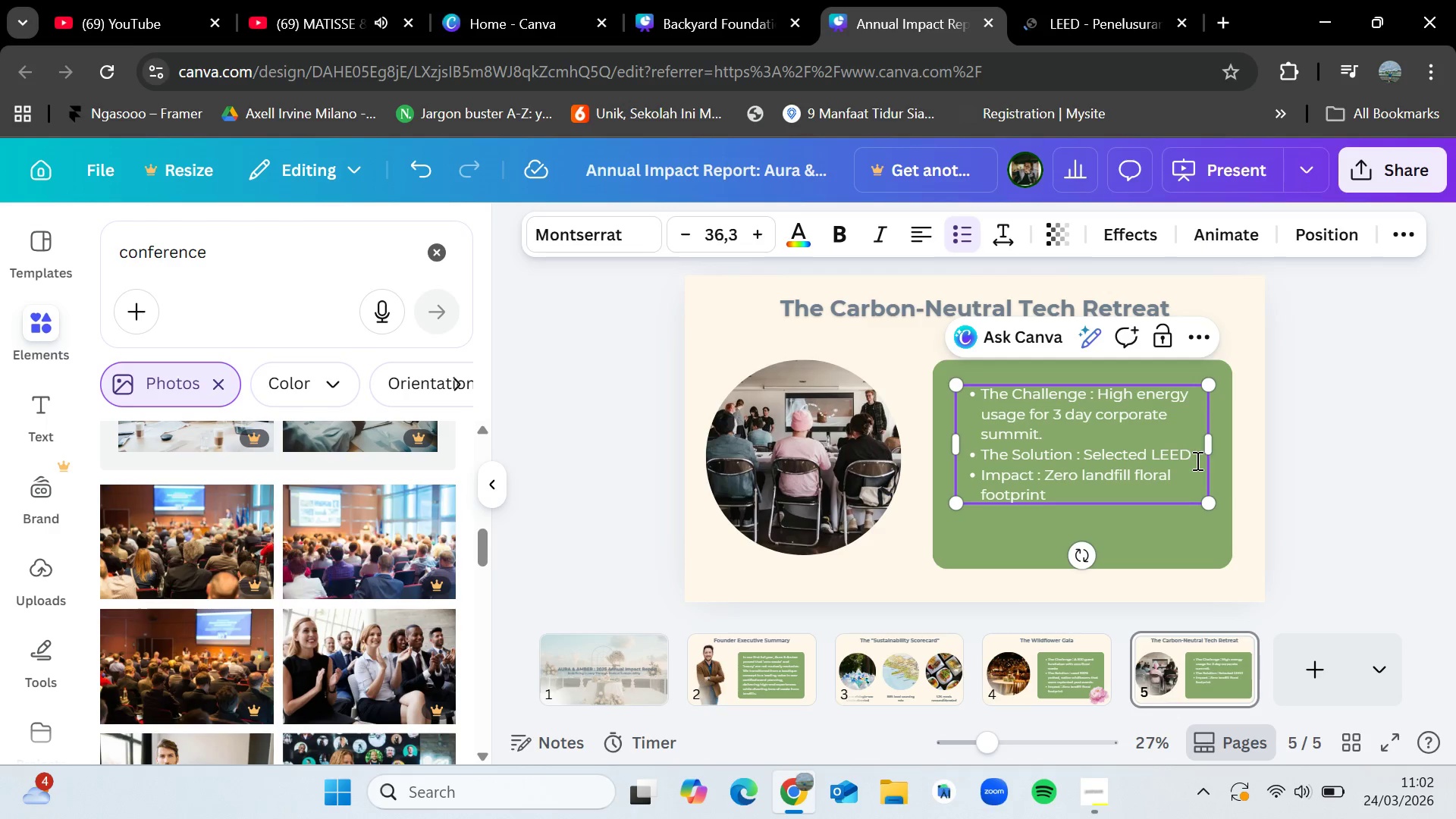 
type( certified venue)
 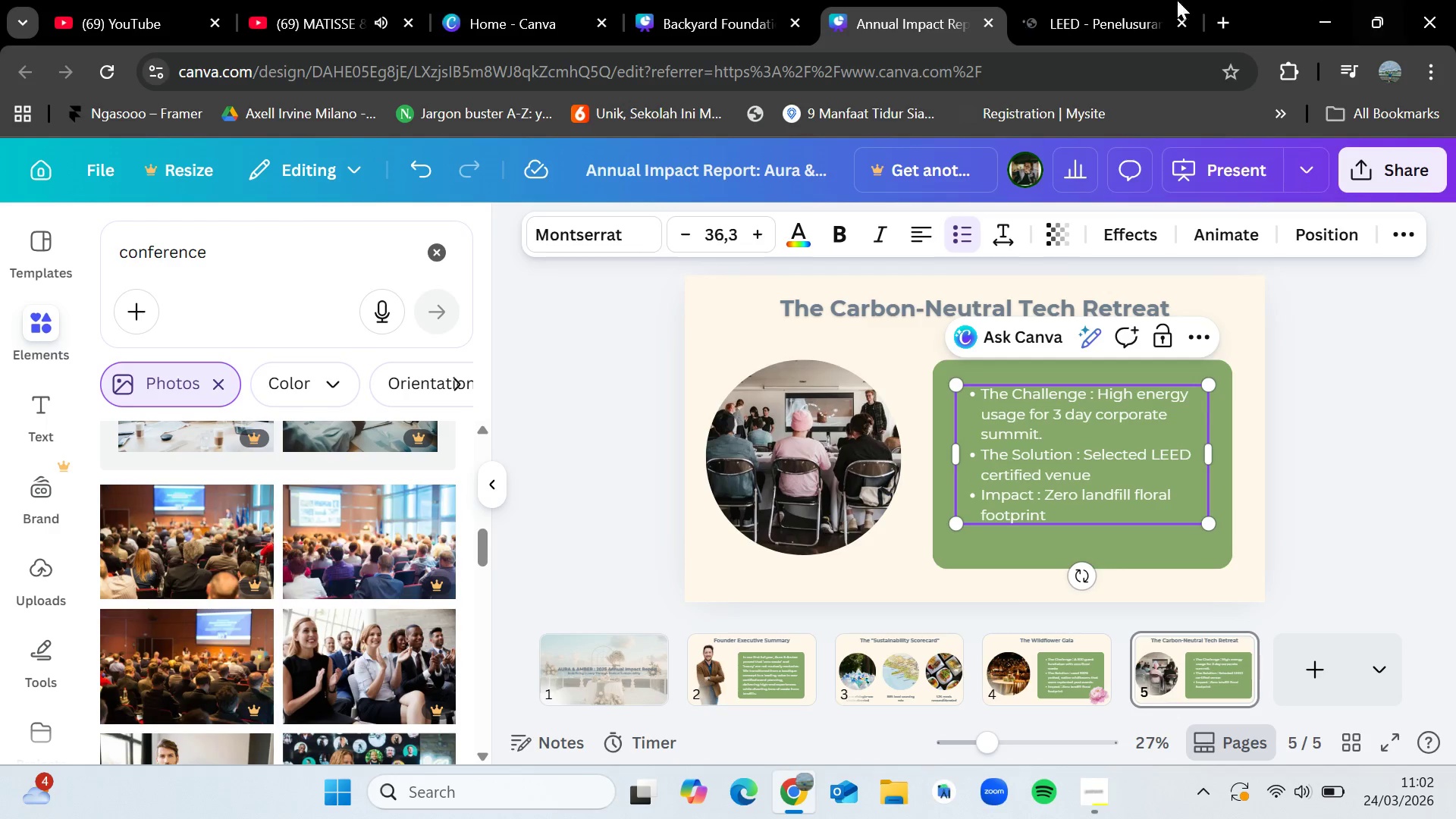 
left_click([1138, 0])
 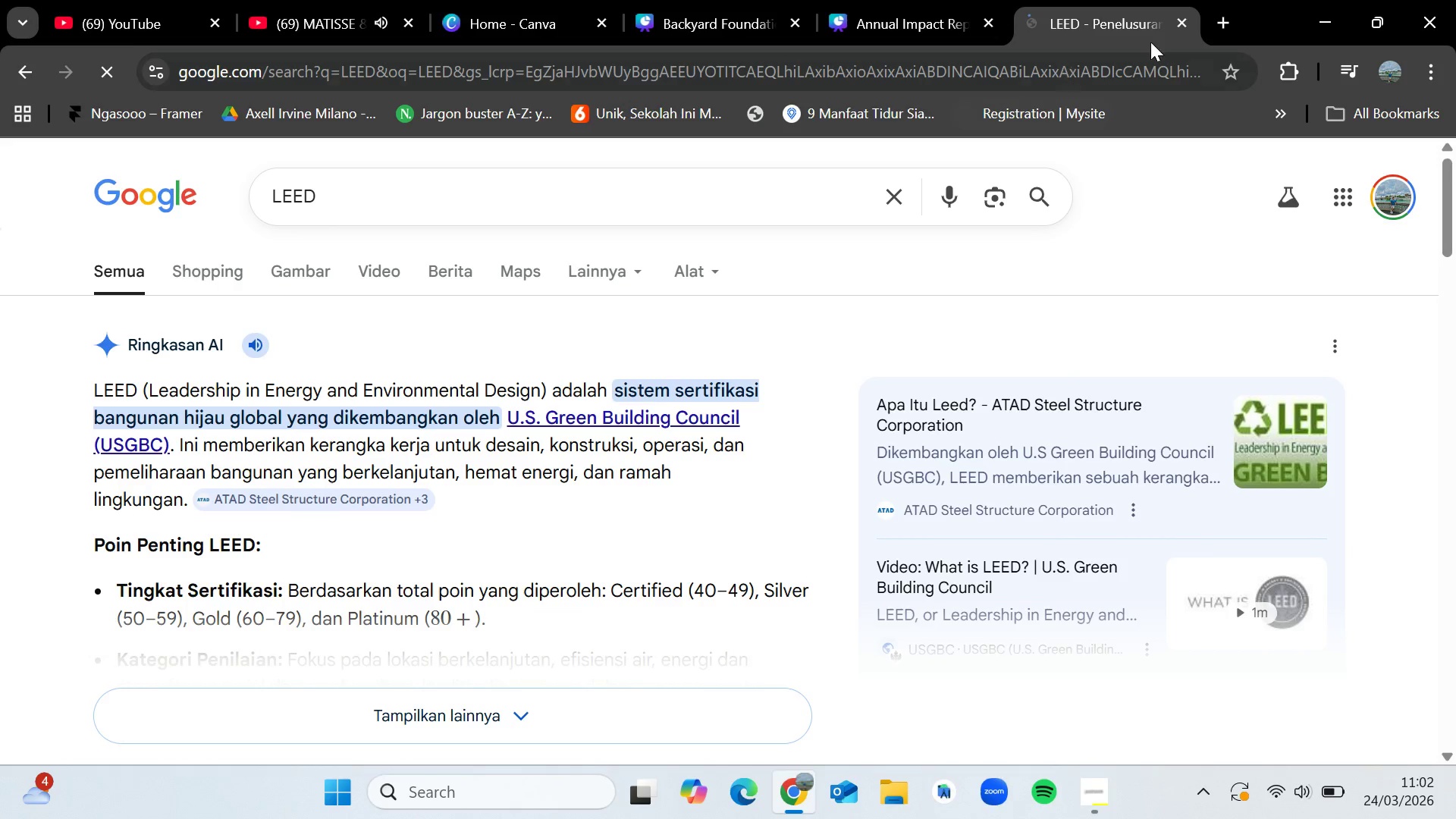 
left_click([1184, 17])
 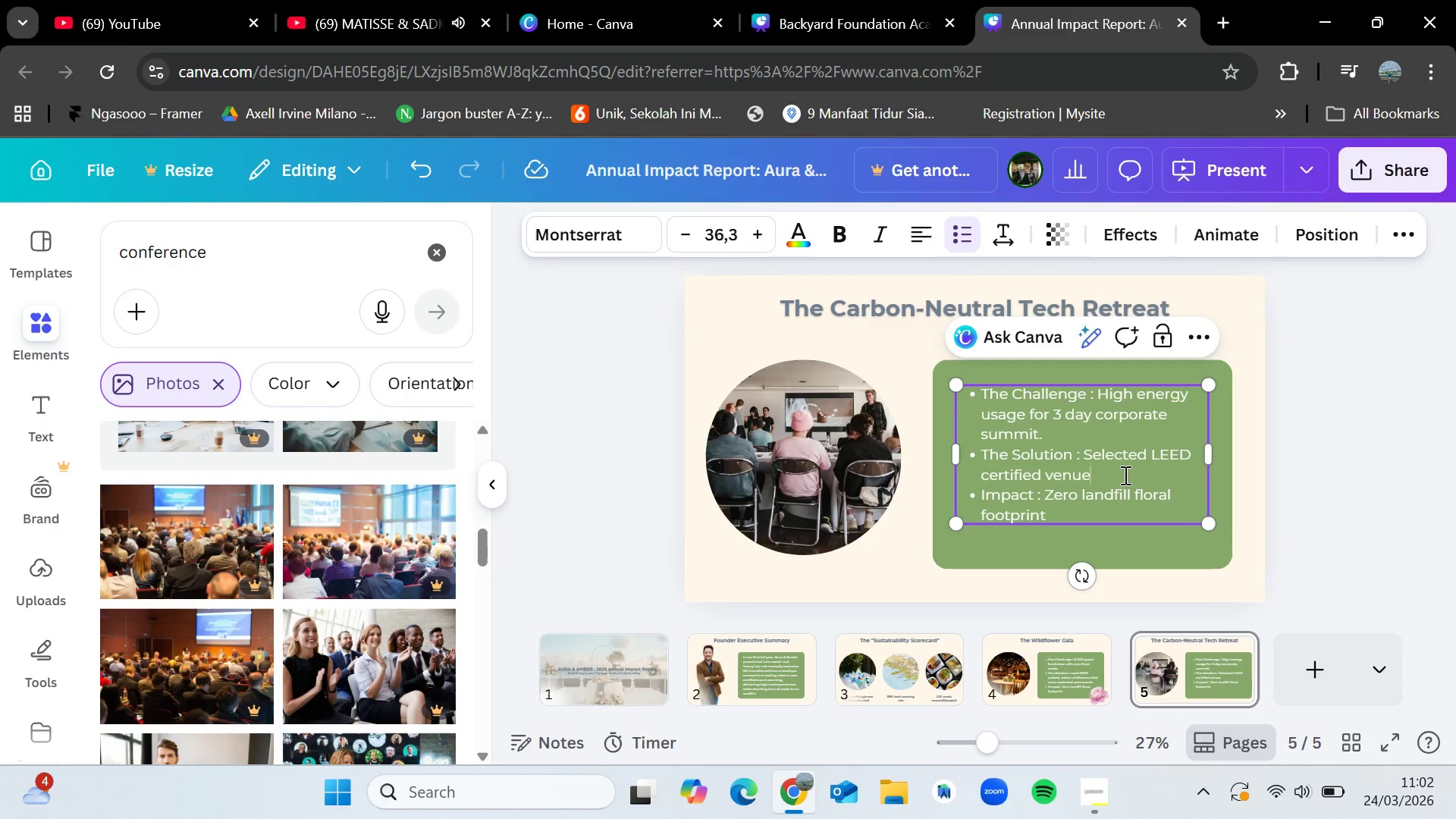 
wait(5.89)
 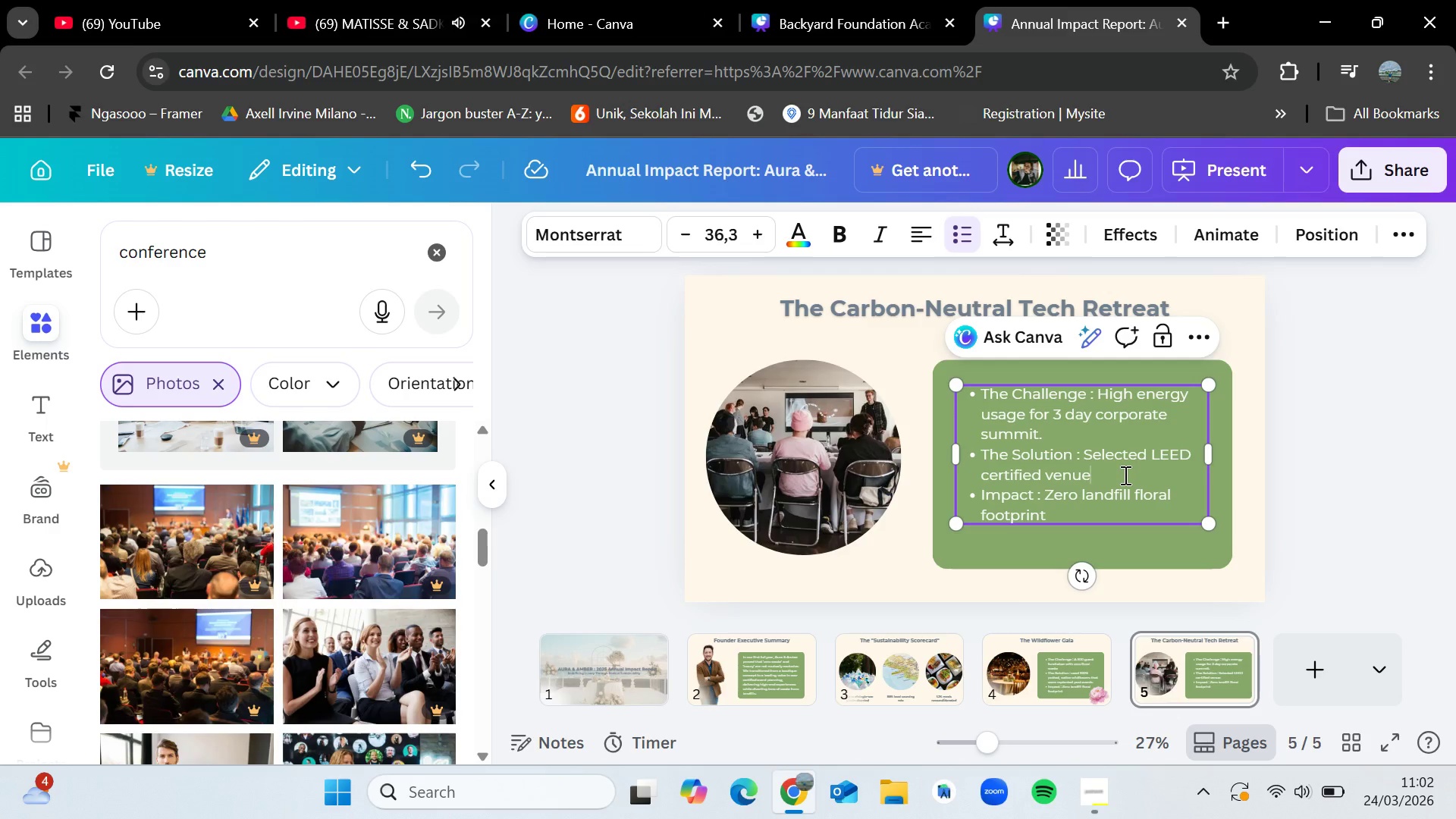 
type( and utilized solar powered)
 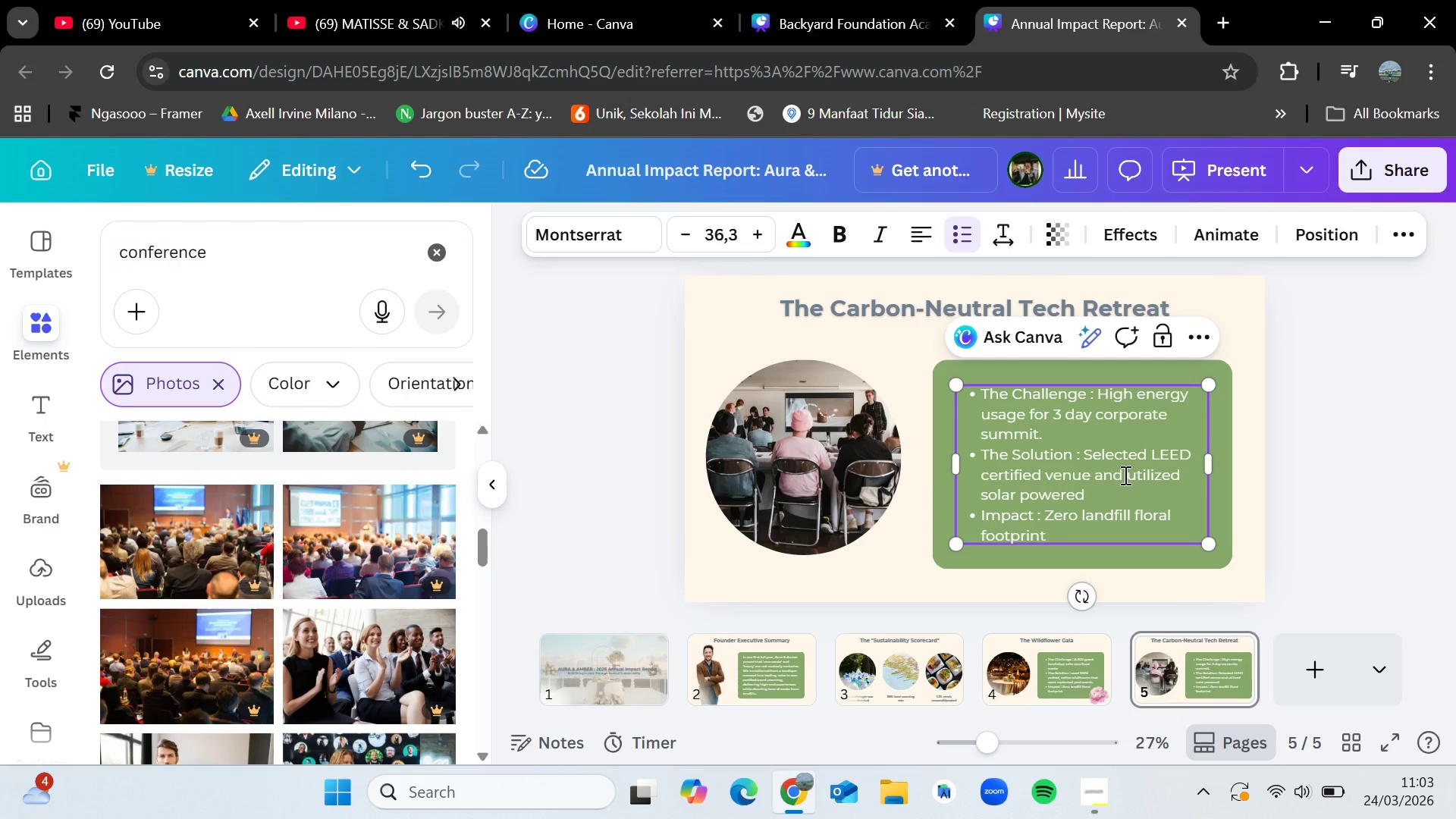 
wait(5.47)
 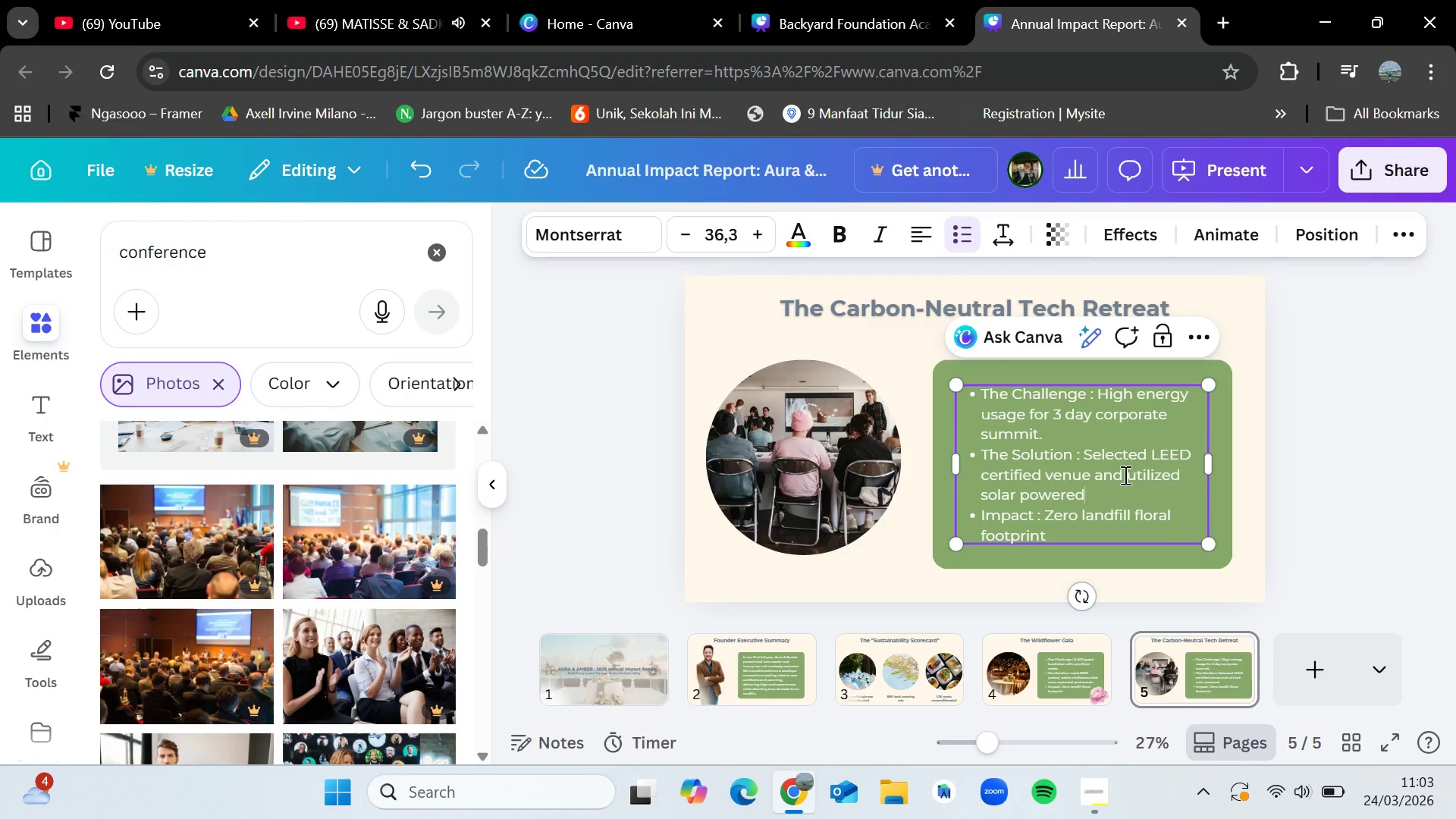 
type( AV equipment)
 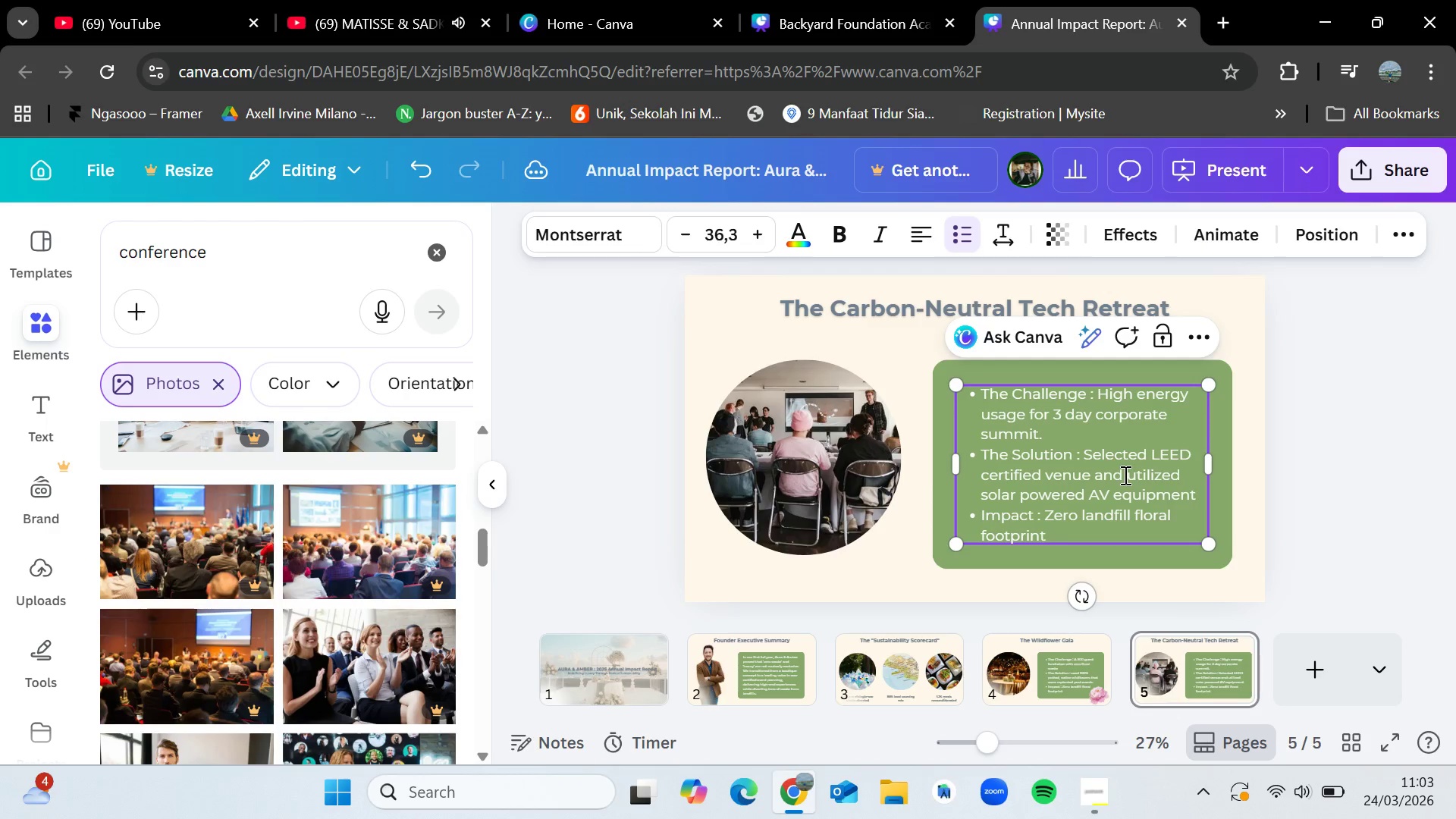 
left_click_drag(start_coordinate=[1043, 508], to_coordinate=[1068, 535])
 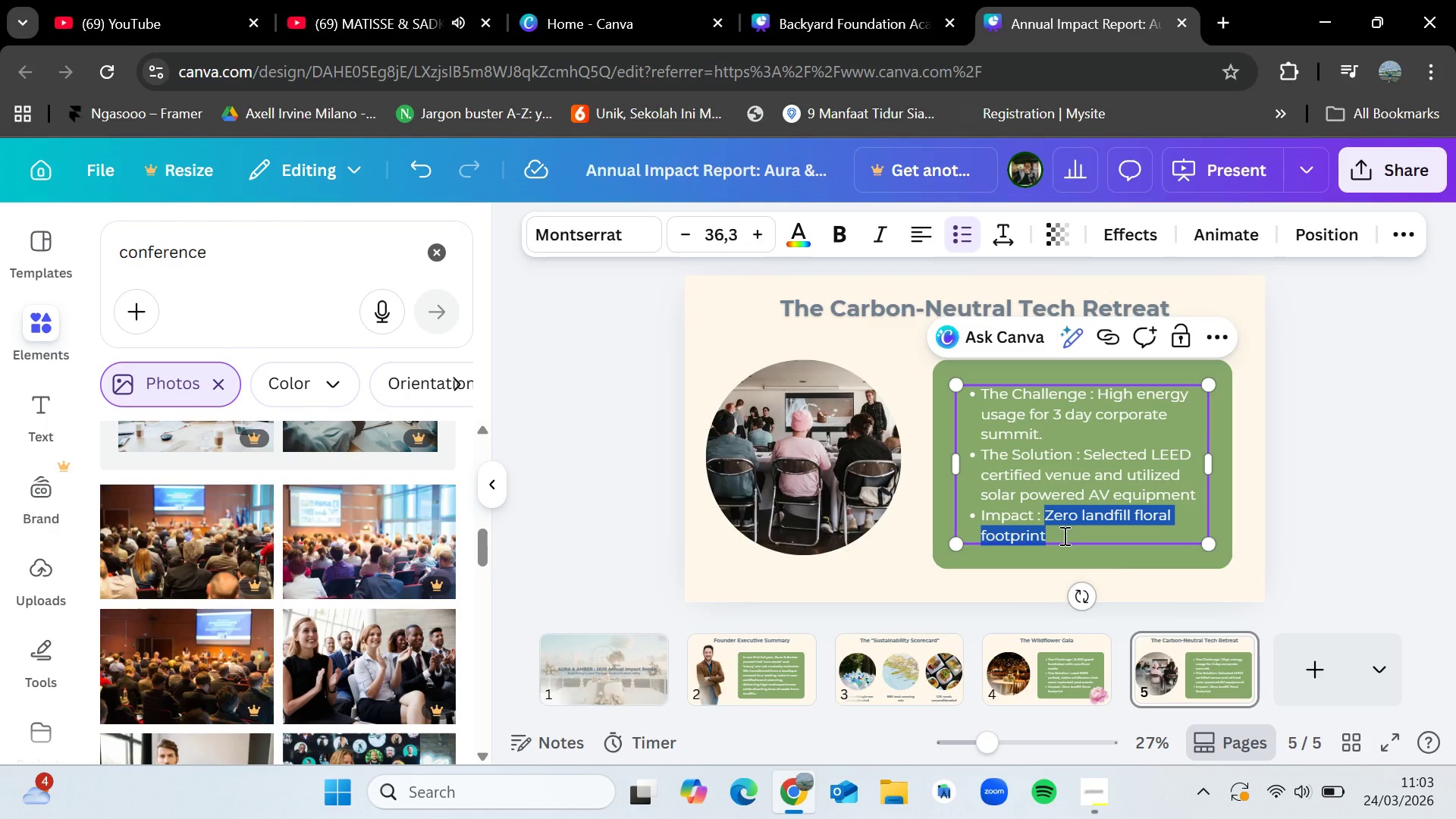 
key(Backspace)
type(40% reduction in energy consumption compared to industry standards)
 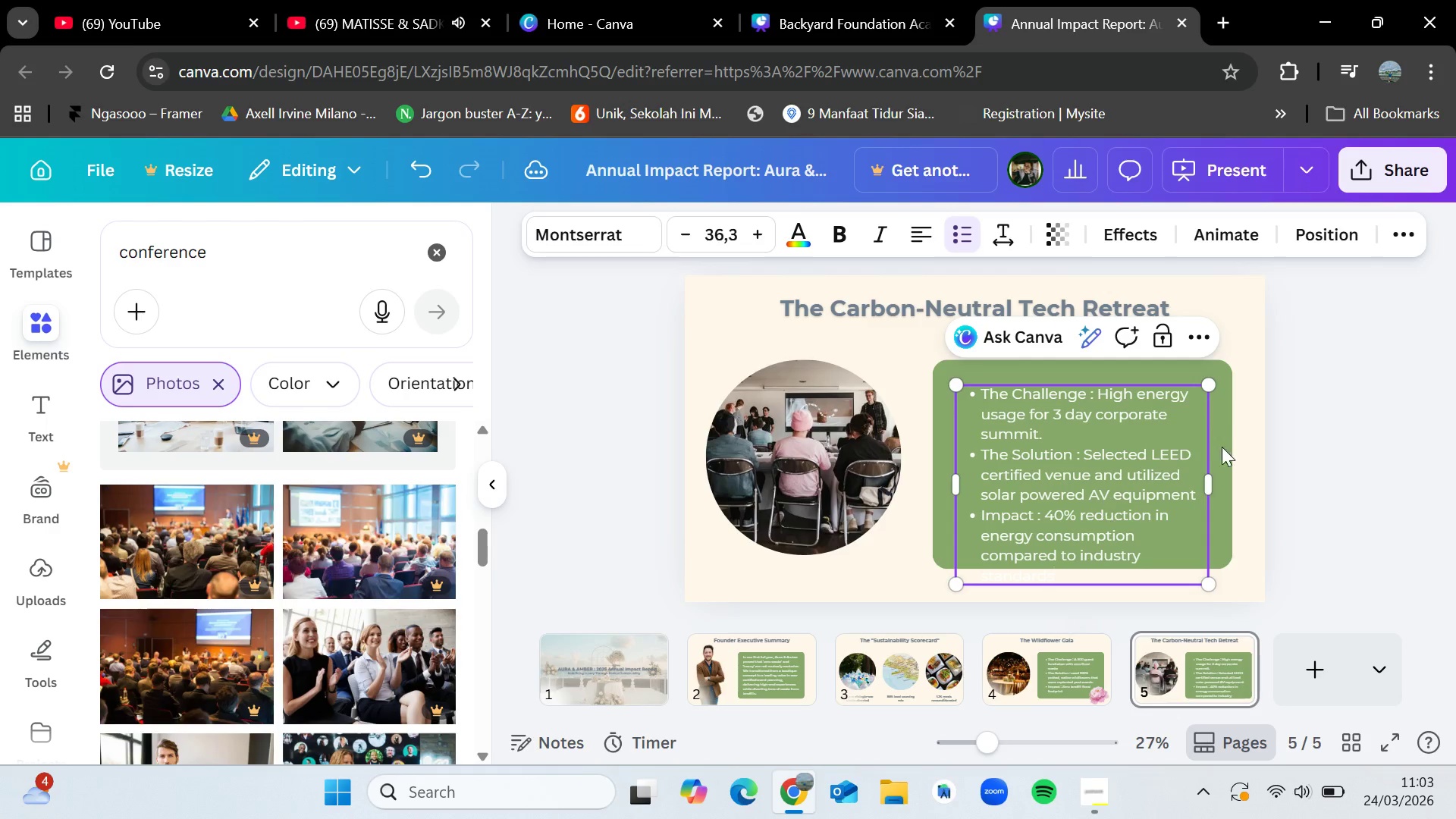 
left_click([1310, 444])
 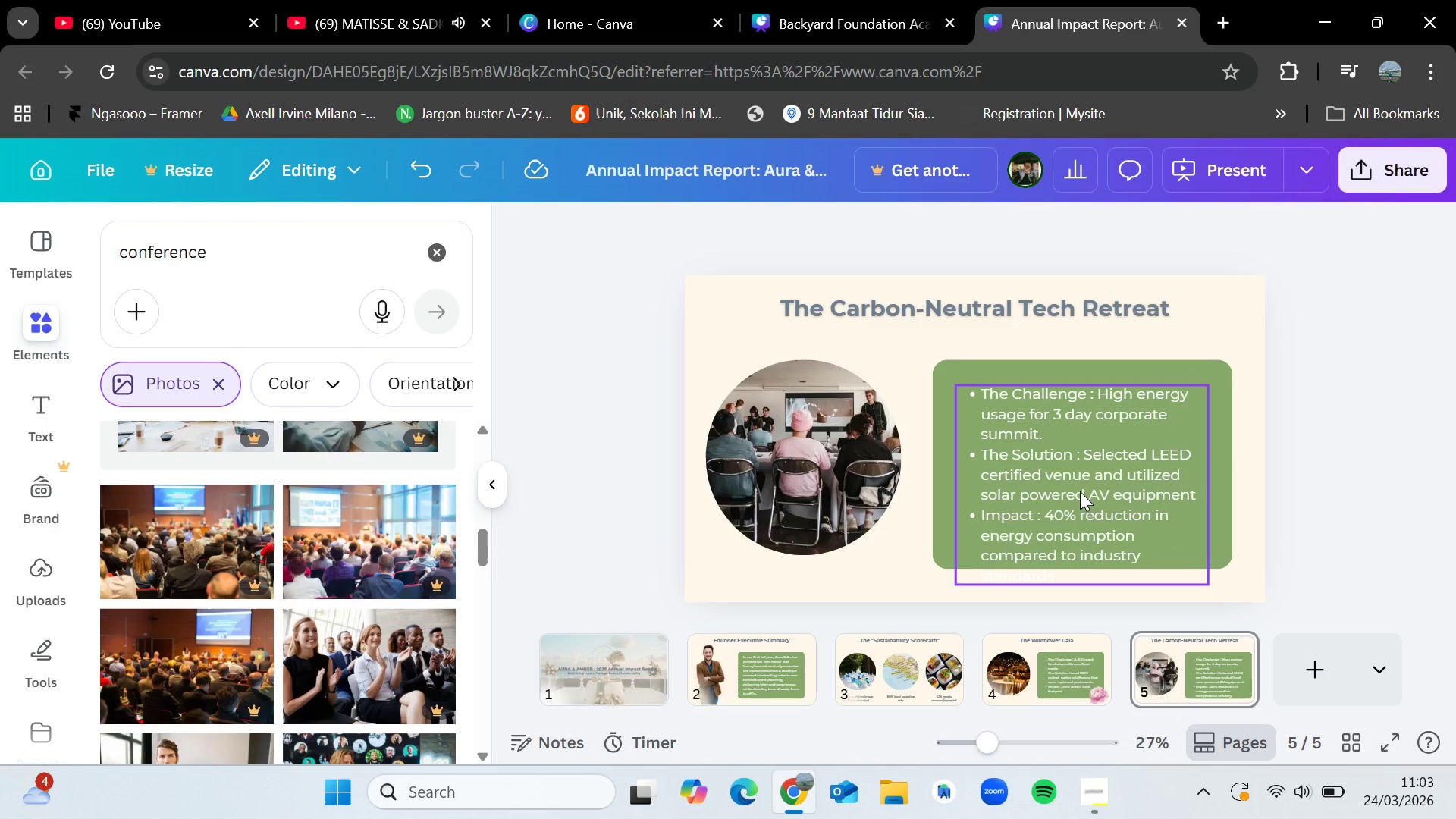 
left_click_drag(start_coordinate=[1080, 491], to_coordinate=[1071, 477])
 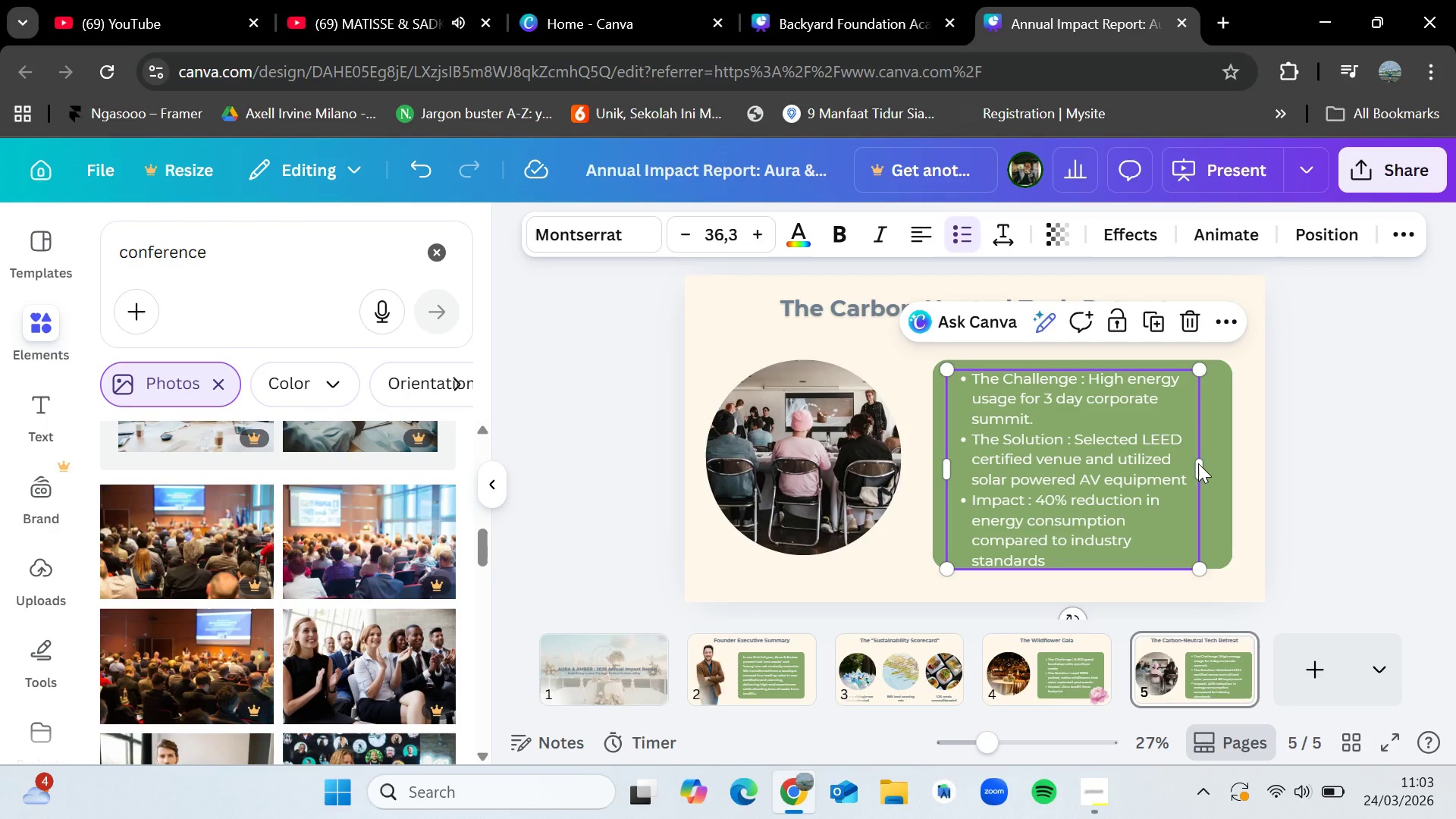 
left_click_drag(start_coordinate=[1198, 463], to_coordinate=[1202, 463])
 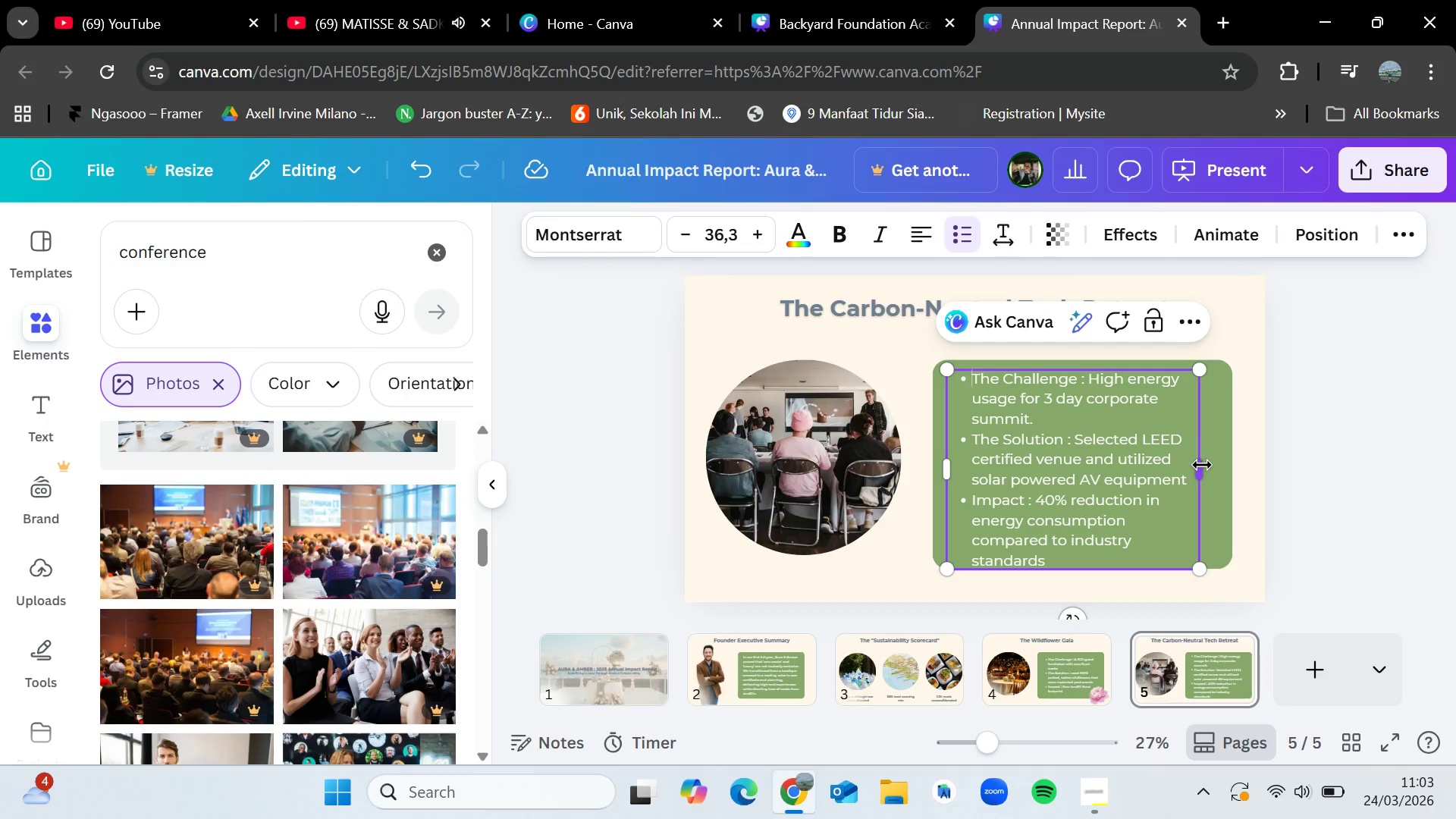 
left_click_drag(start_coordinate=[1202, 465], to_coordinate=[1226, 465])
 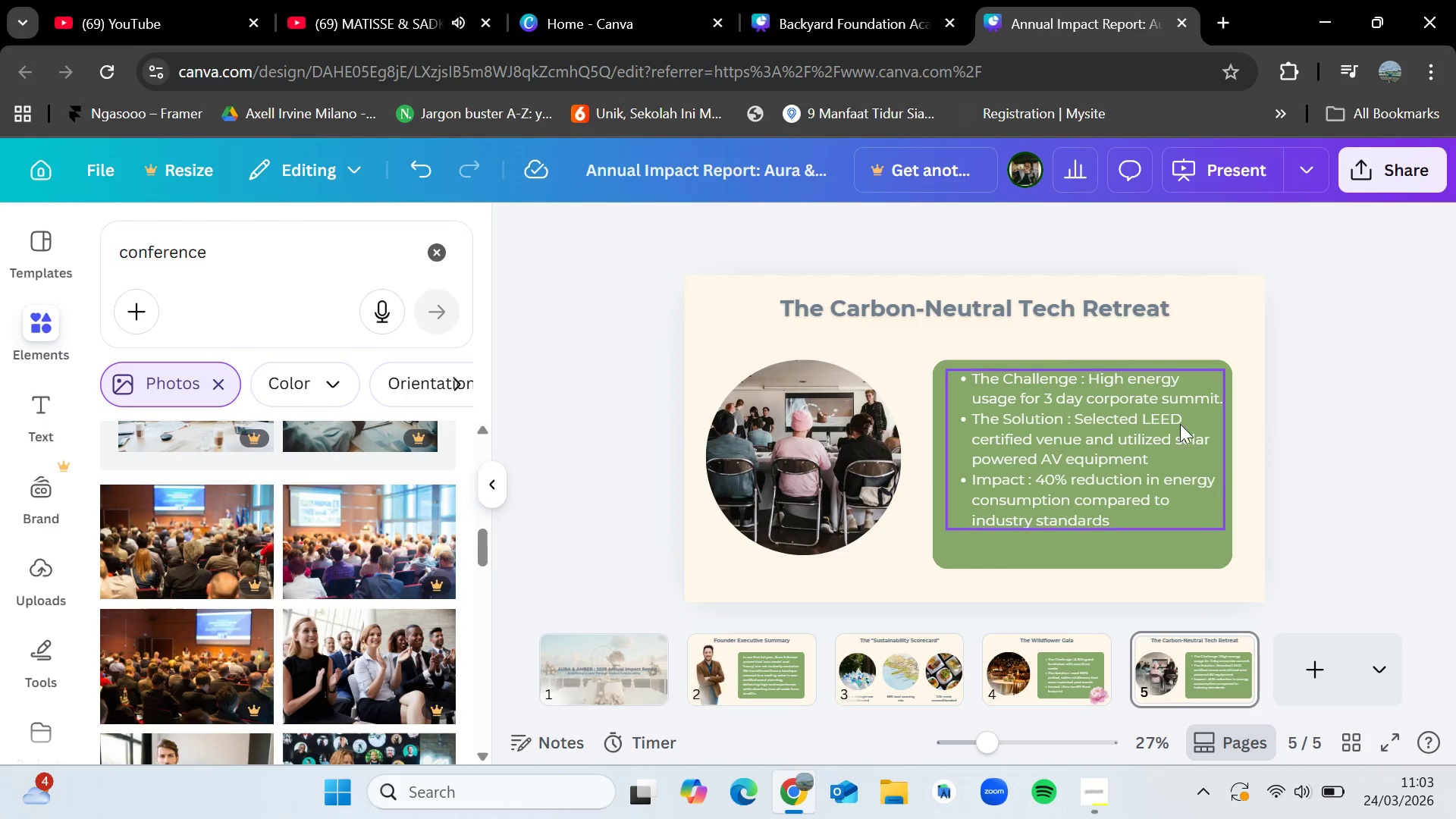 
left_click_drag(start_coordinate=[1149, 425], to_coordinate=[1143, 437])
 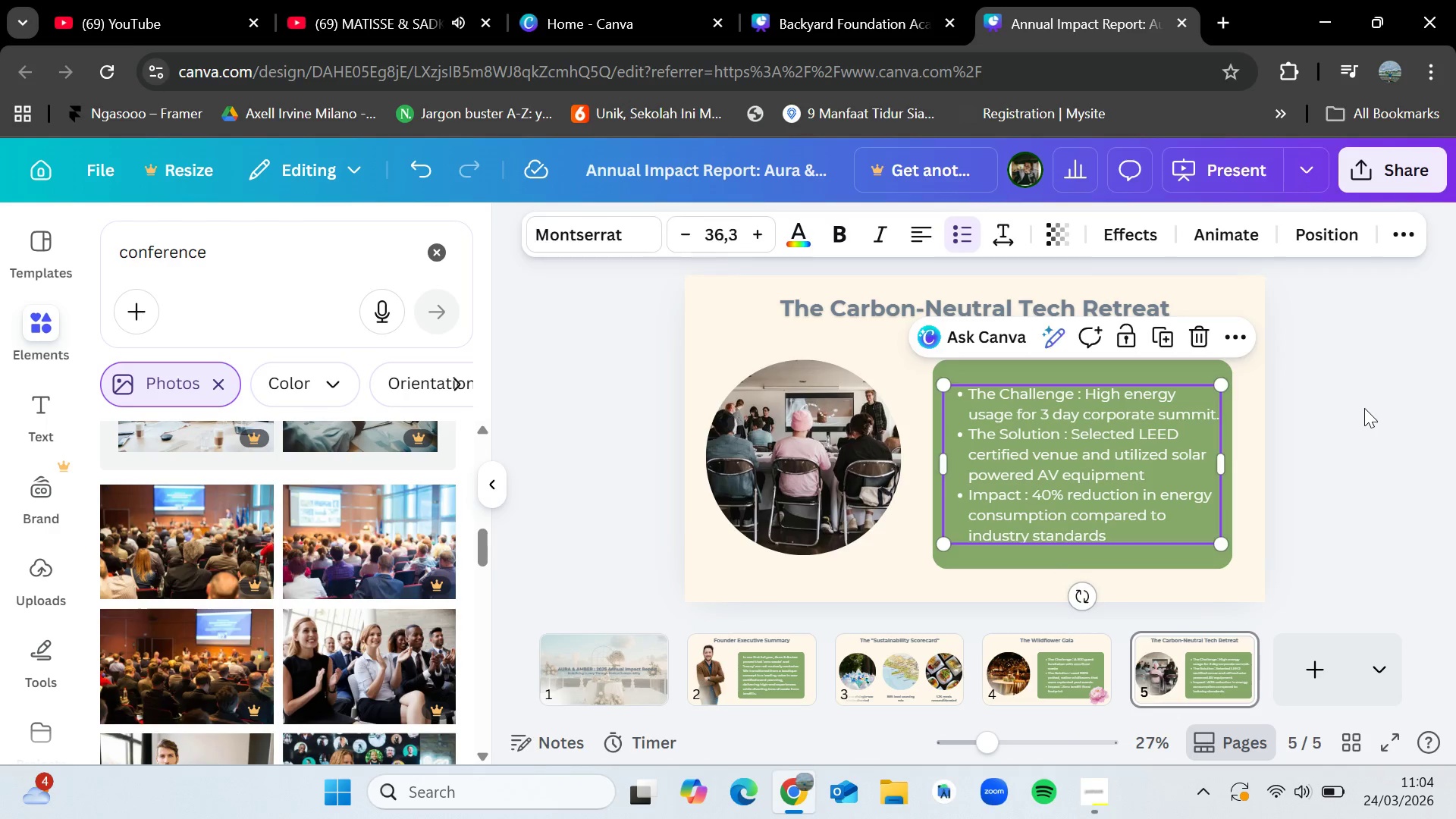 
left_click([1364, 408])
 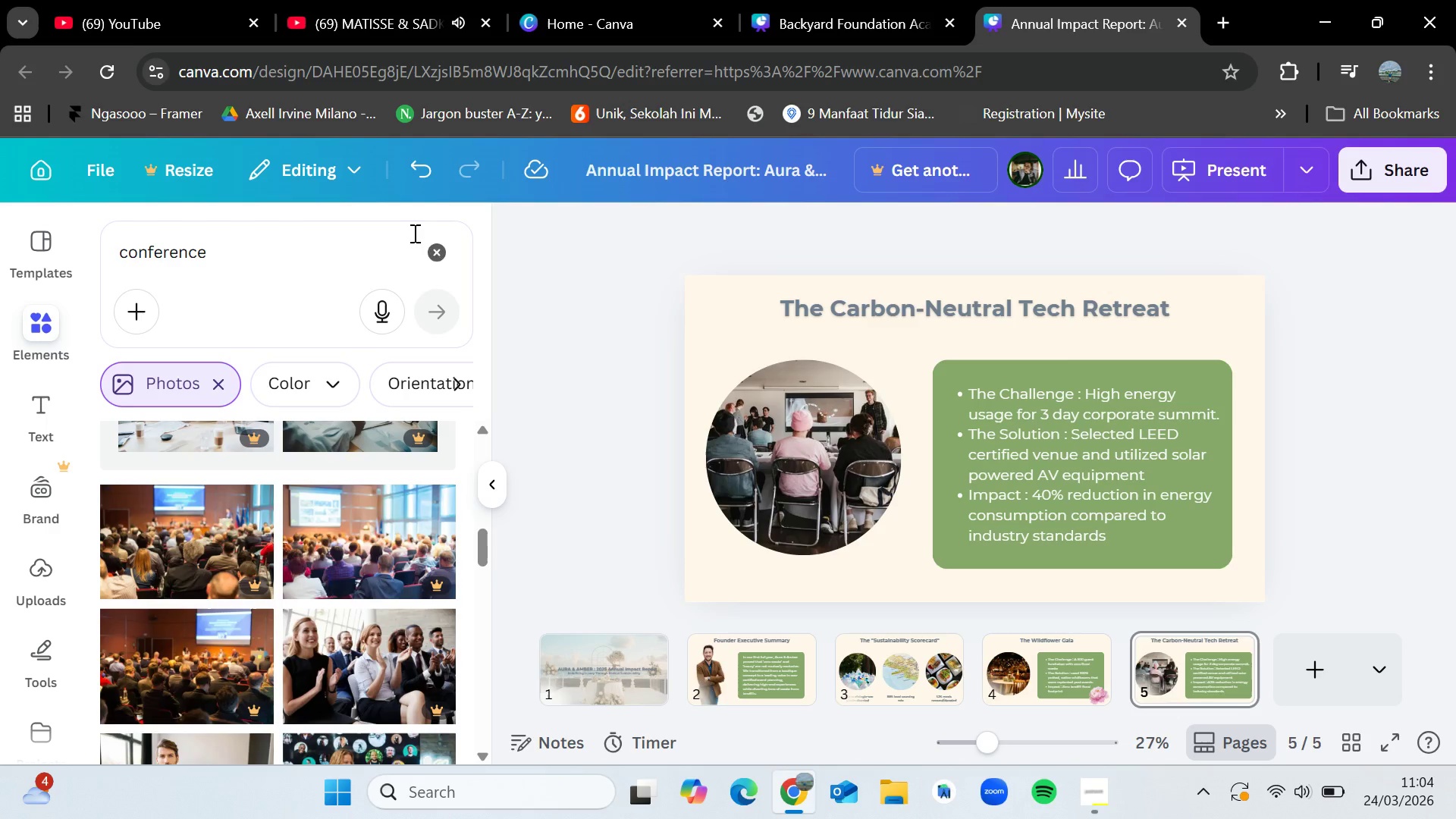 
double_click([301, 262])
 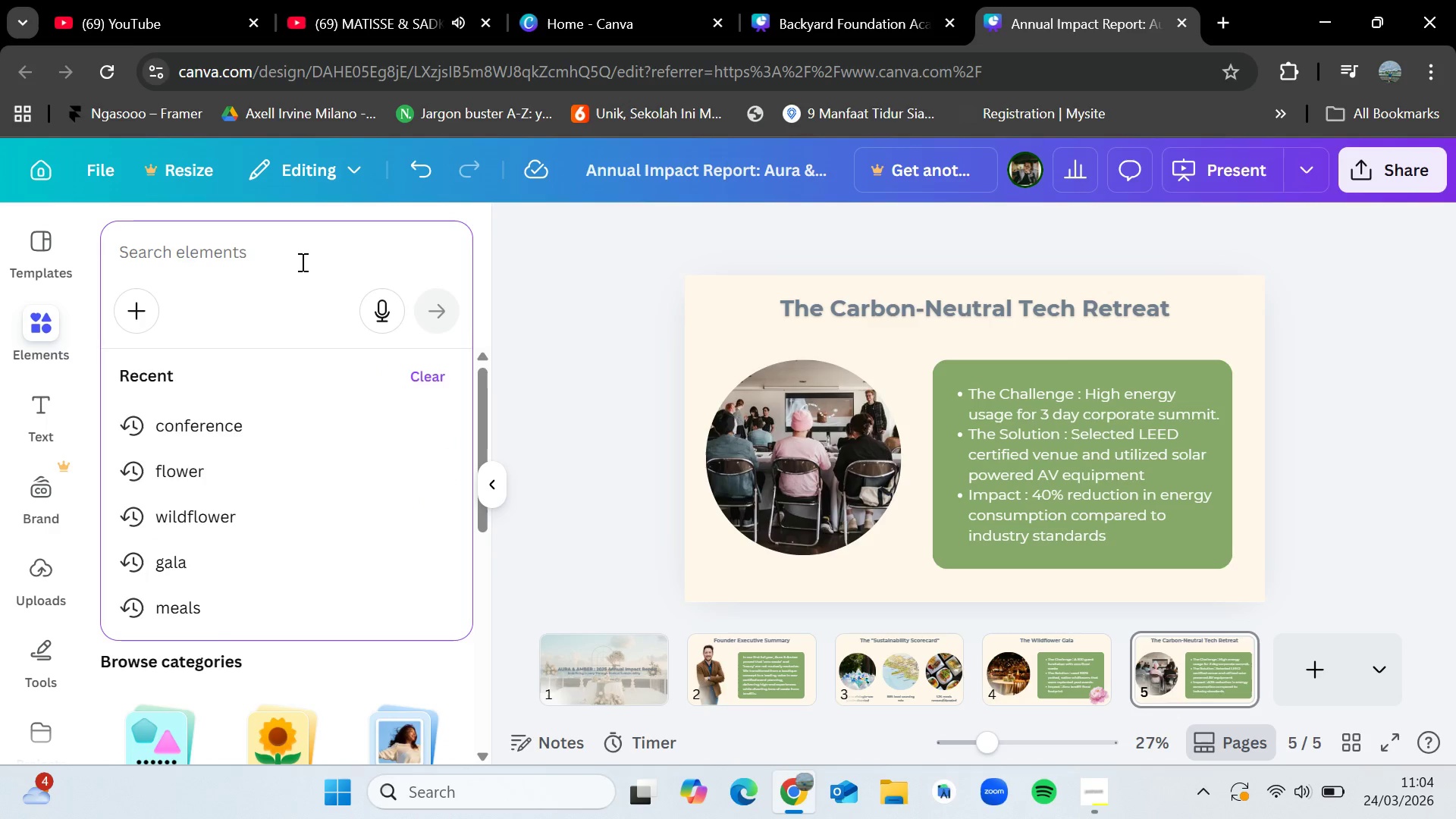 
type(save energy)
 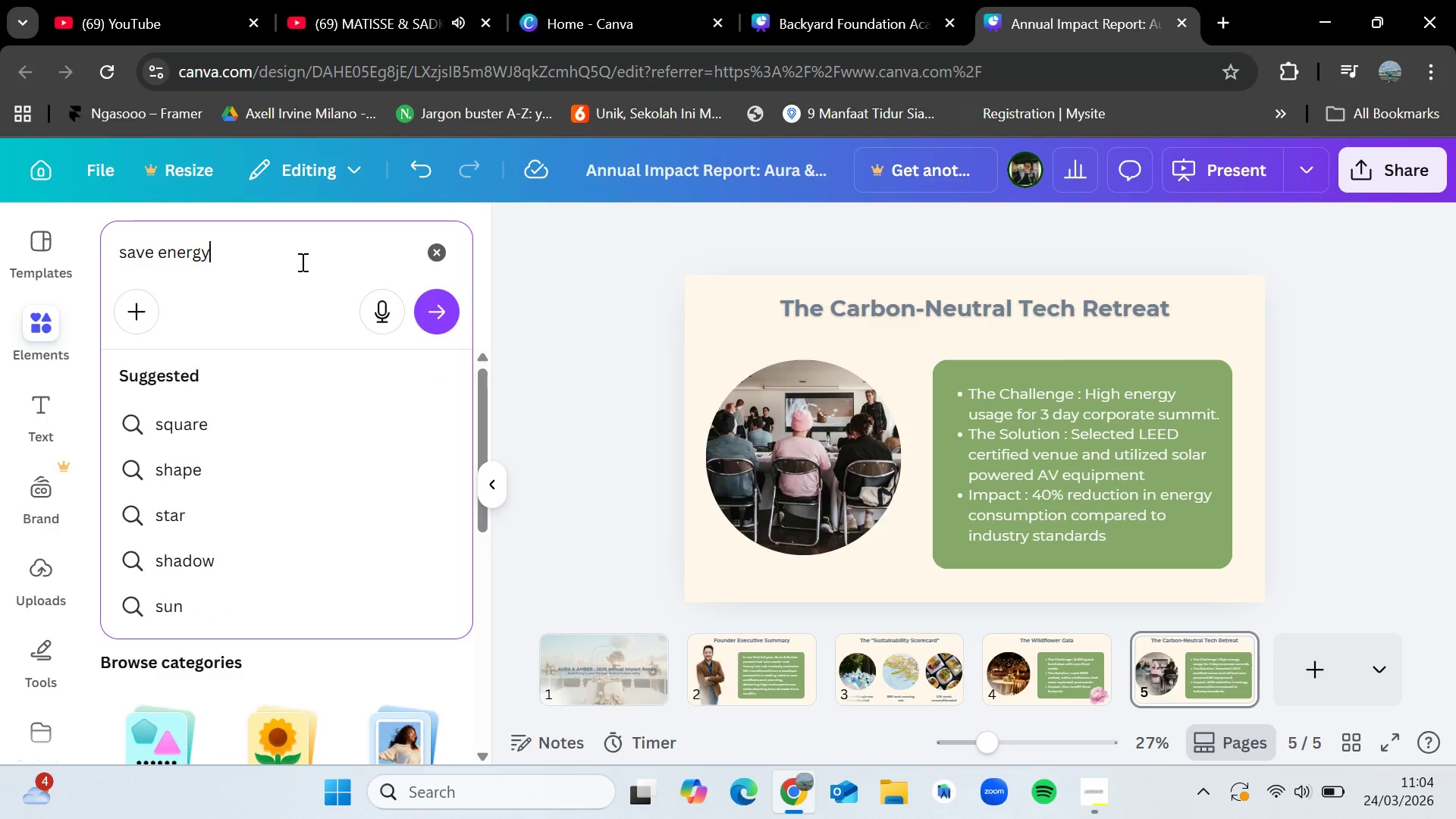 
key(Enter)
 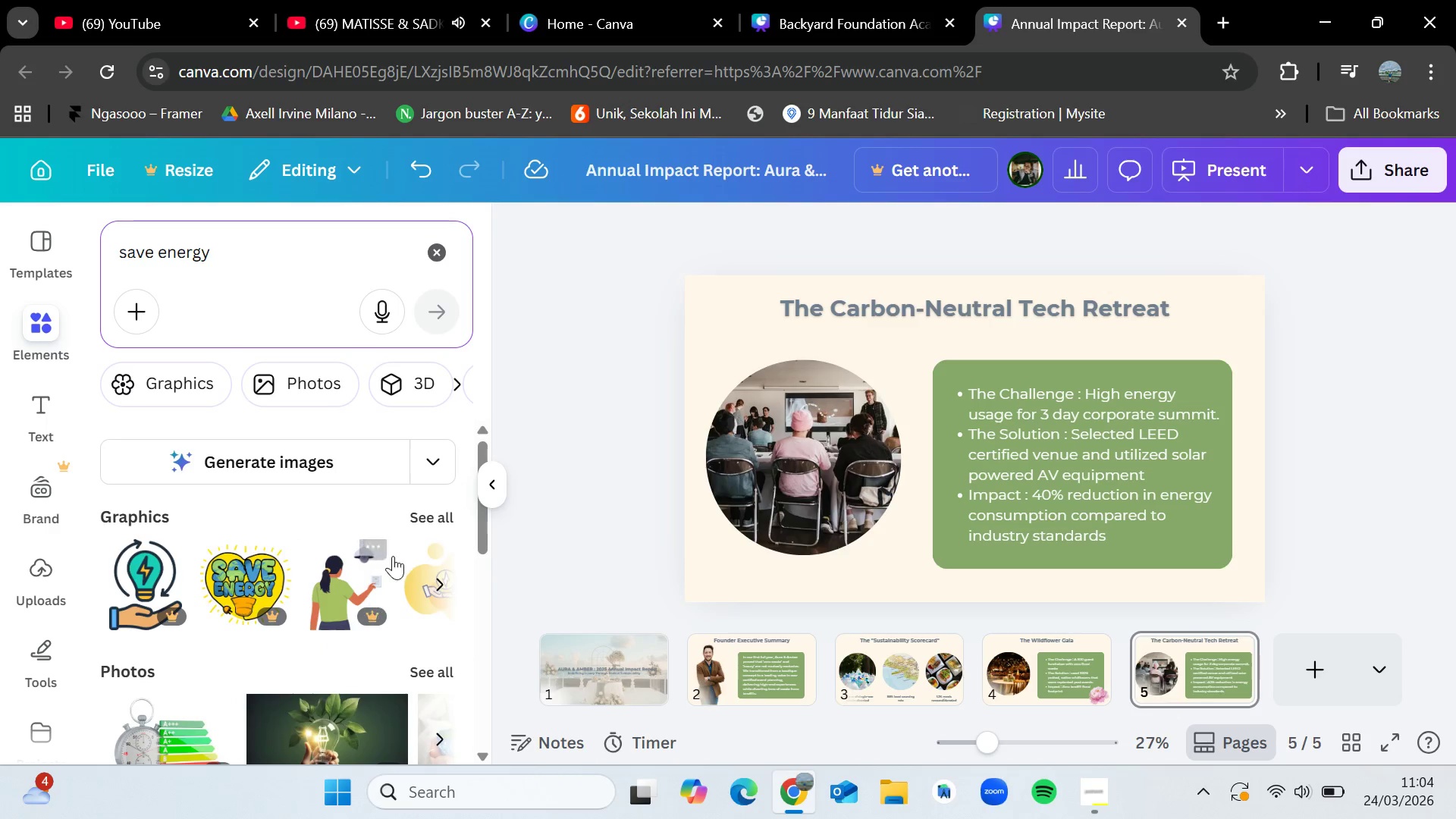 
left_click([432, 513])
 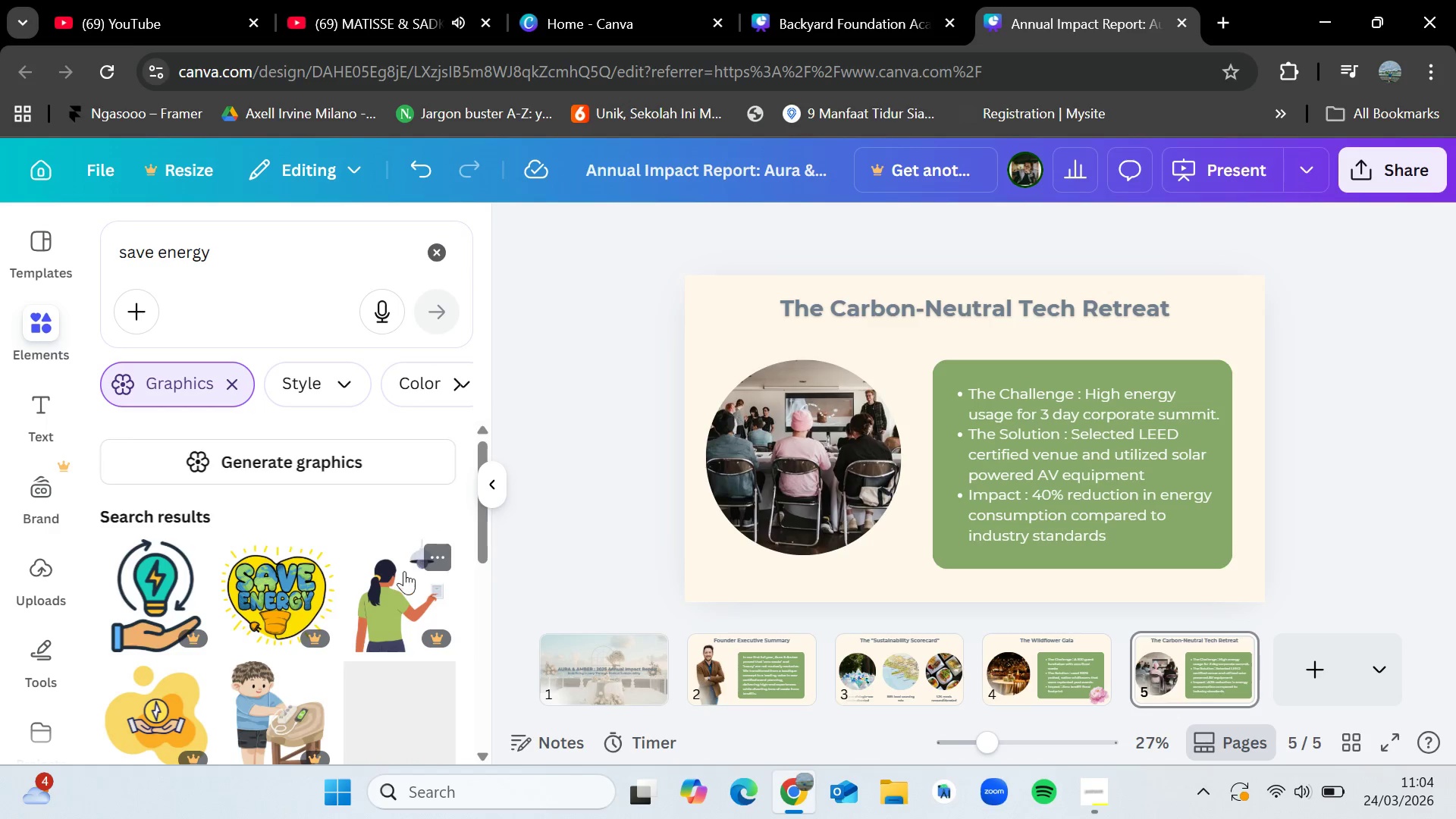 
scroll: coordinate [312, 584], scroll_direction: down, amount: 8.0
 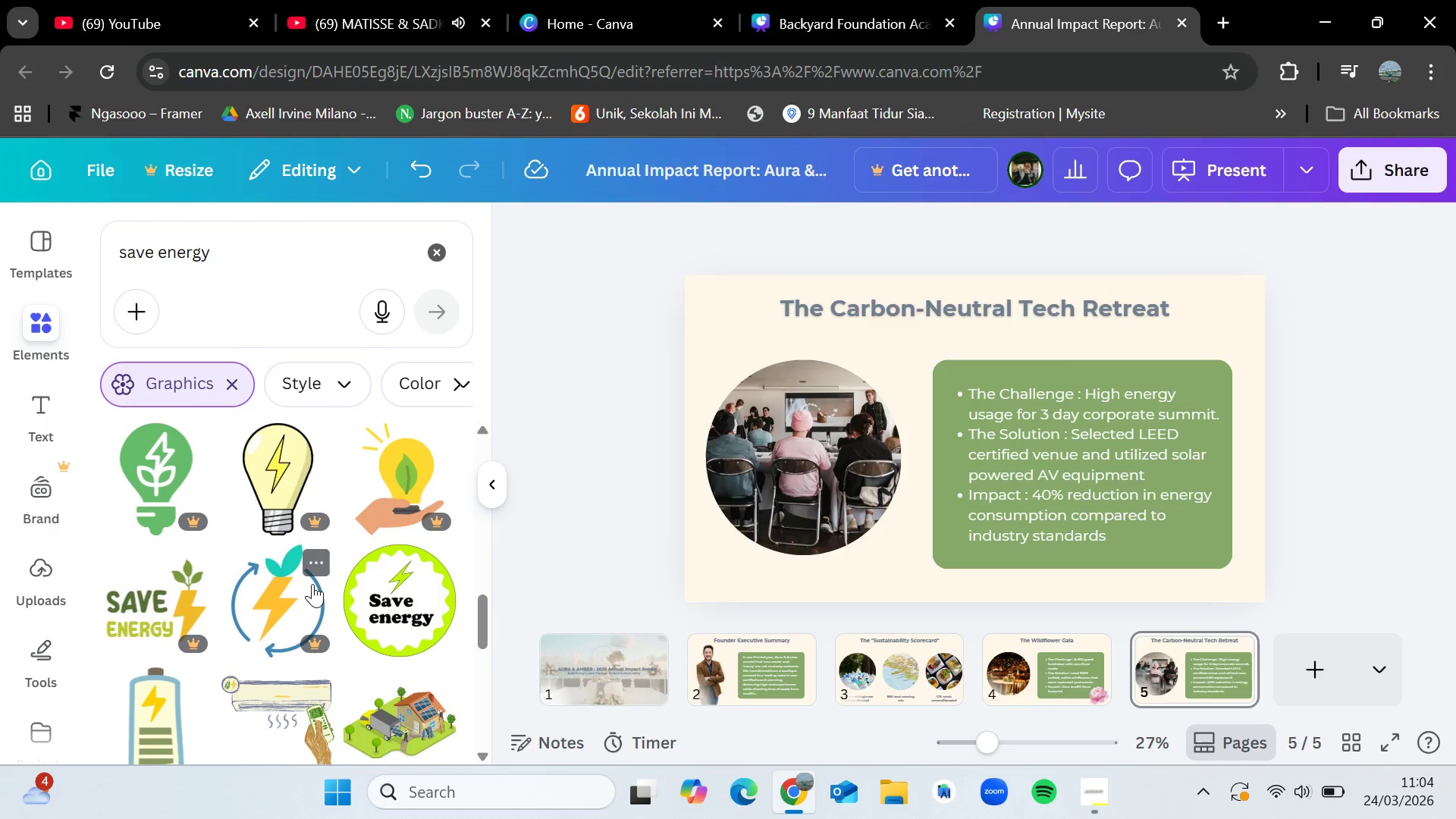 
scroll: coordinate [312, 584], scroll_direction: down, amount: 1.0
 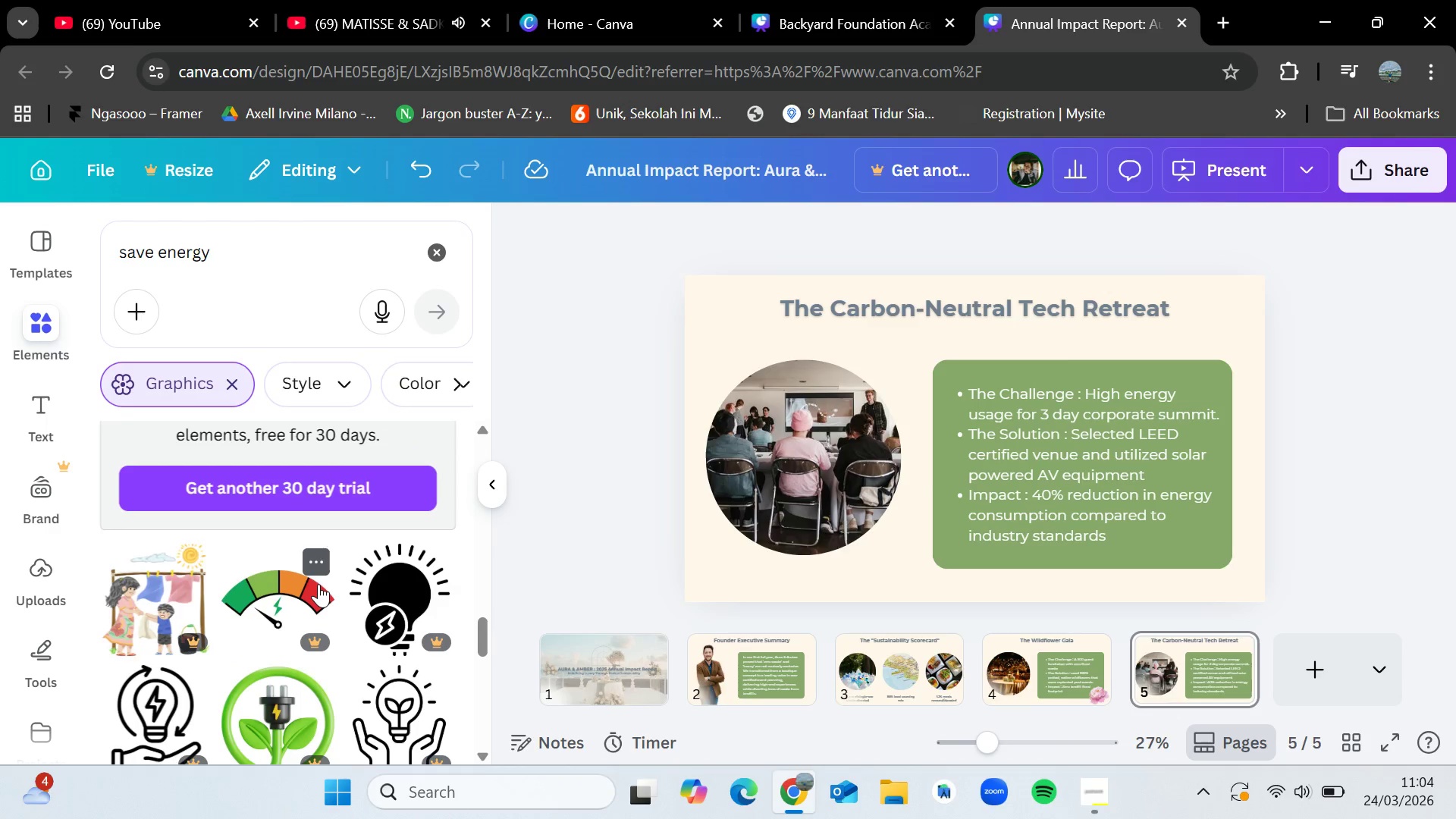 
scroll: coordinate [328, 584], scroll_direction: up, amount: 13.0
 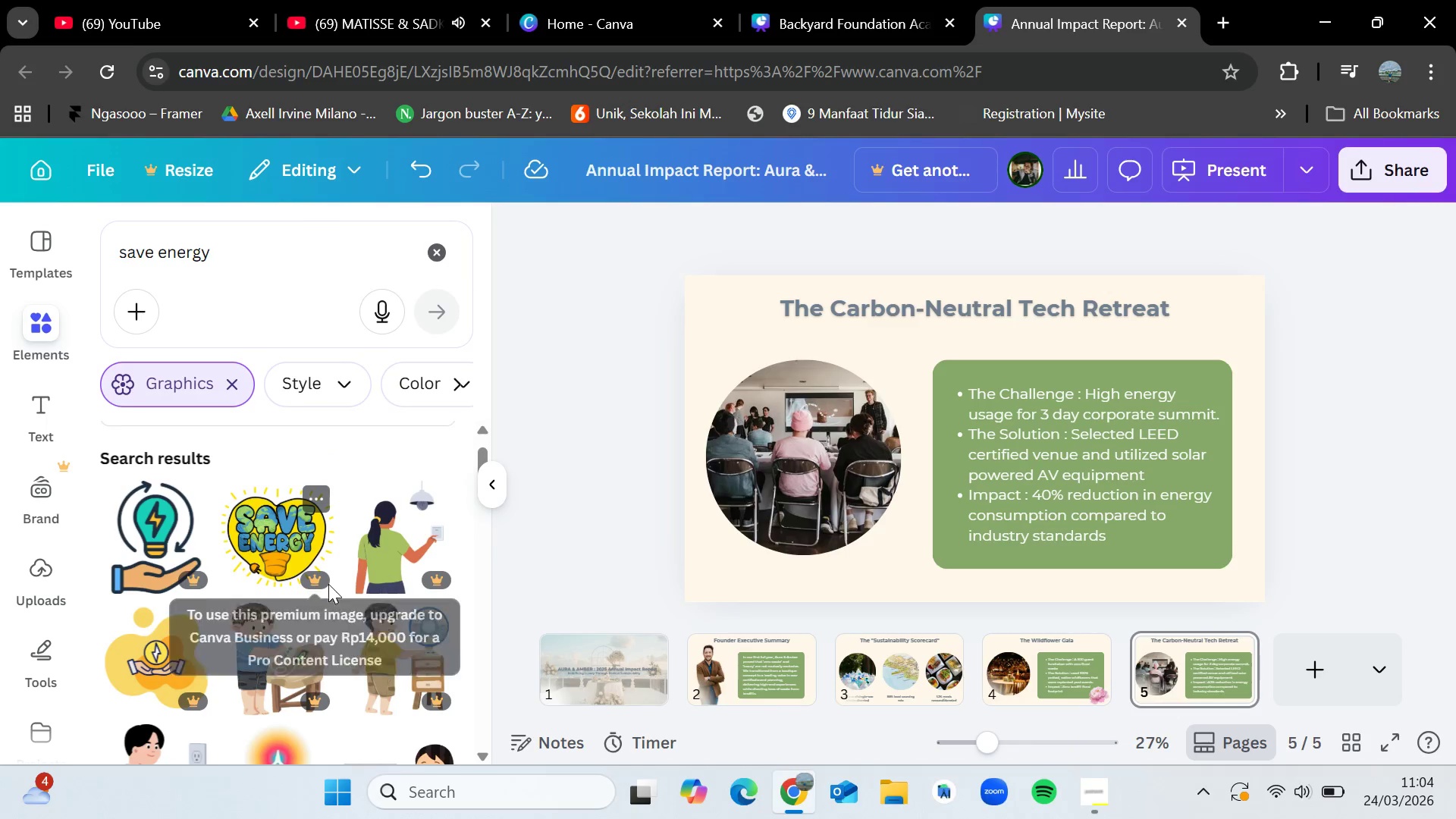 
scroll: coordinate [328, 584], scroll_direction: down, amount: 9.0
 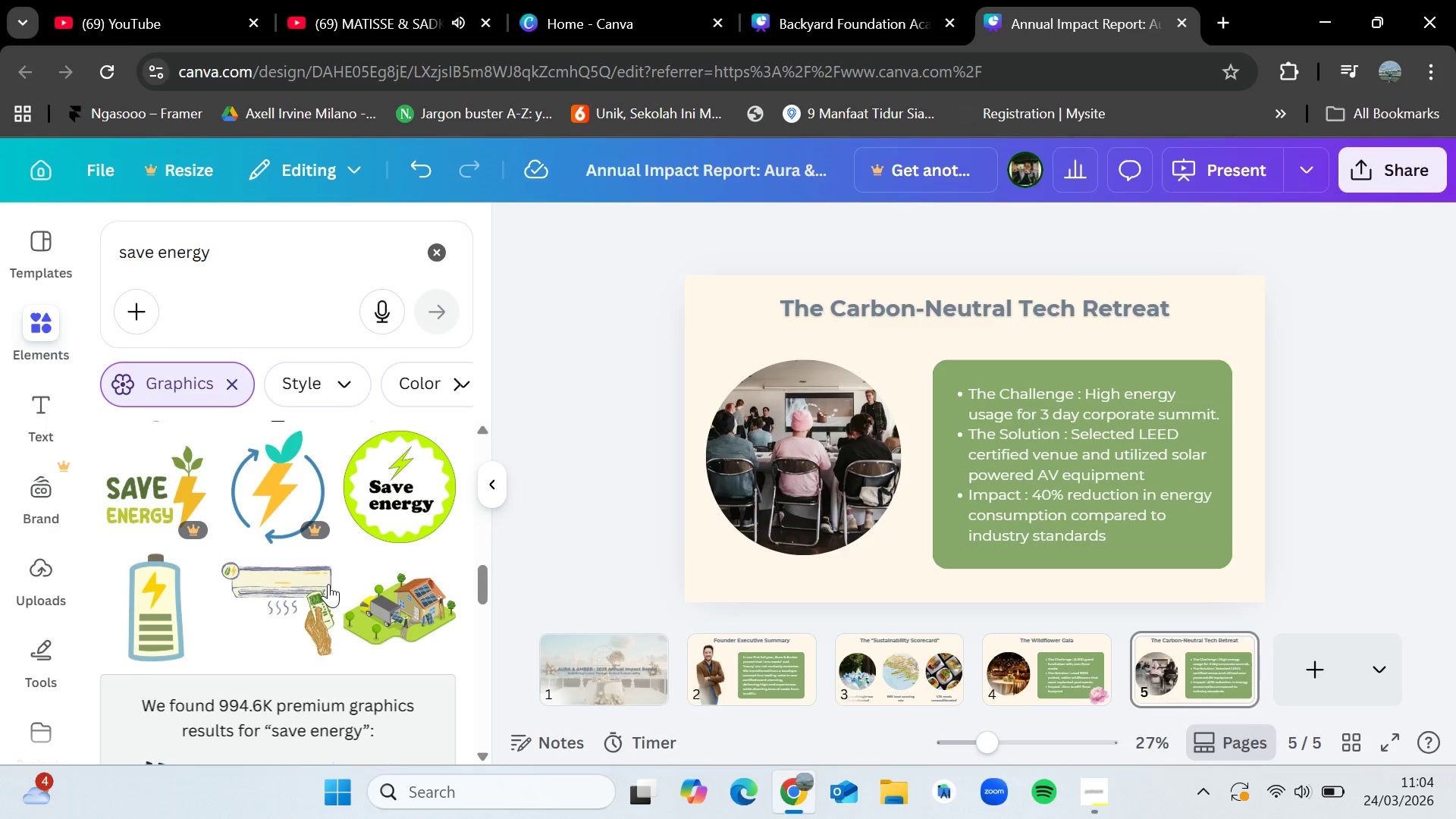 
scroll: coordinate [328, 584], scroll_direction: up, amount: 2.0
 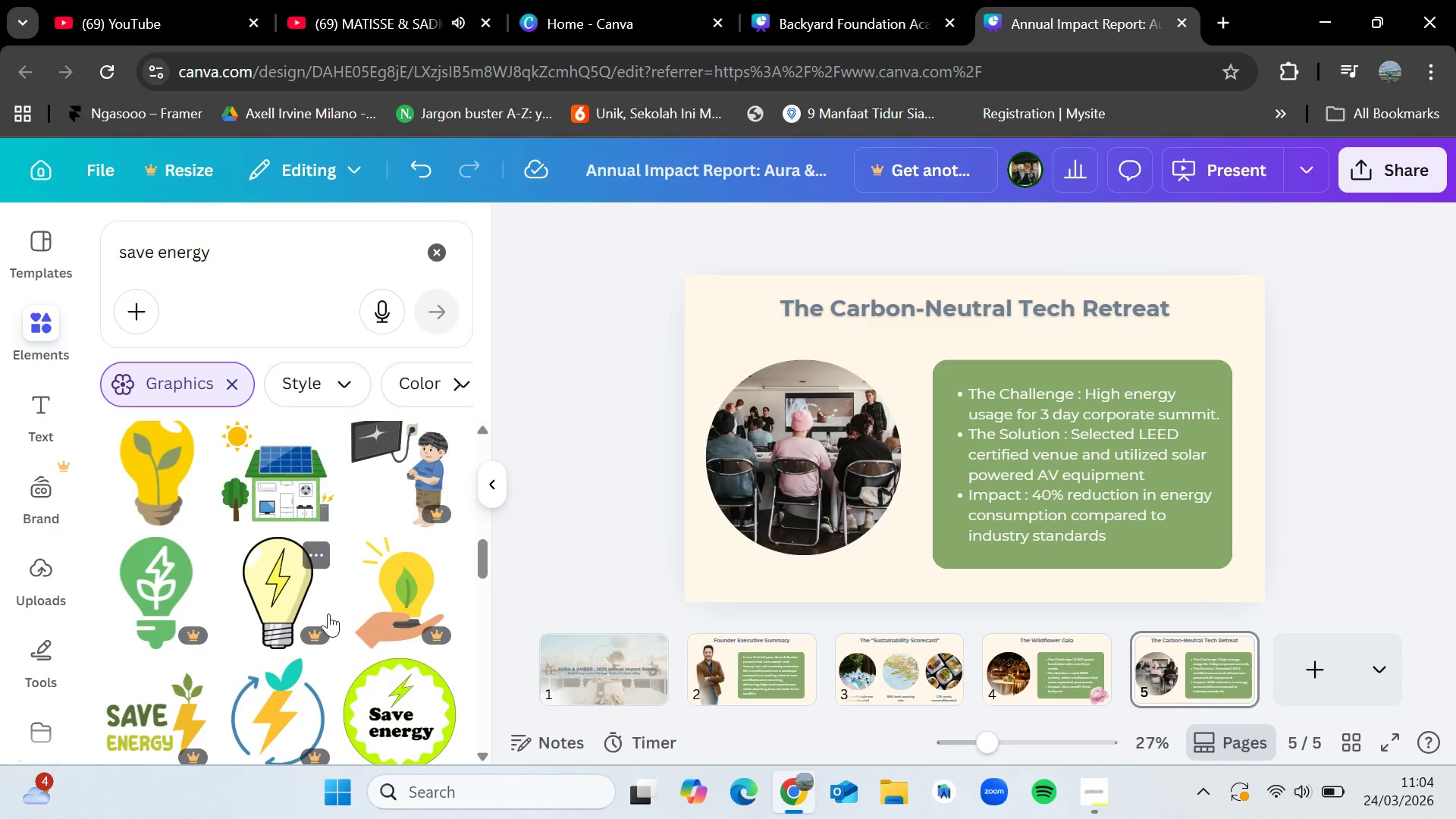 
scroll: coordinate [256, 607], scroll_direction: down, amount: 10.0
 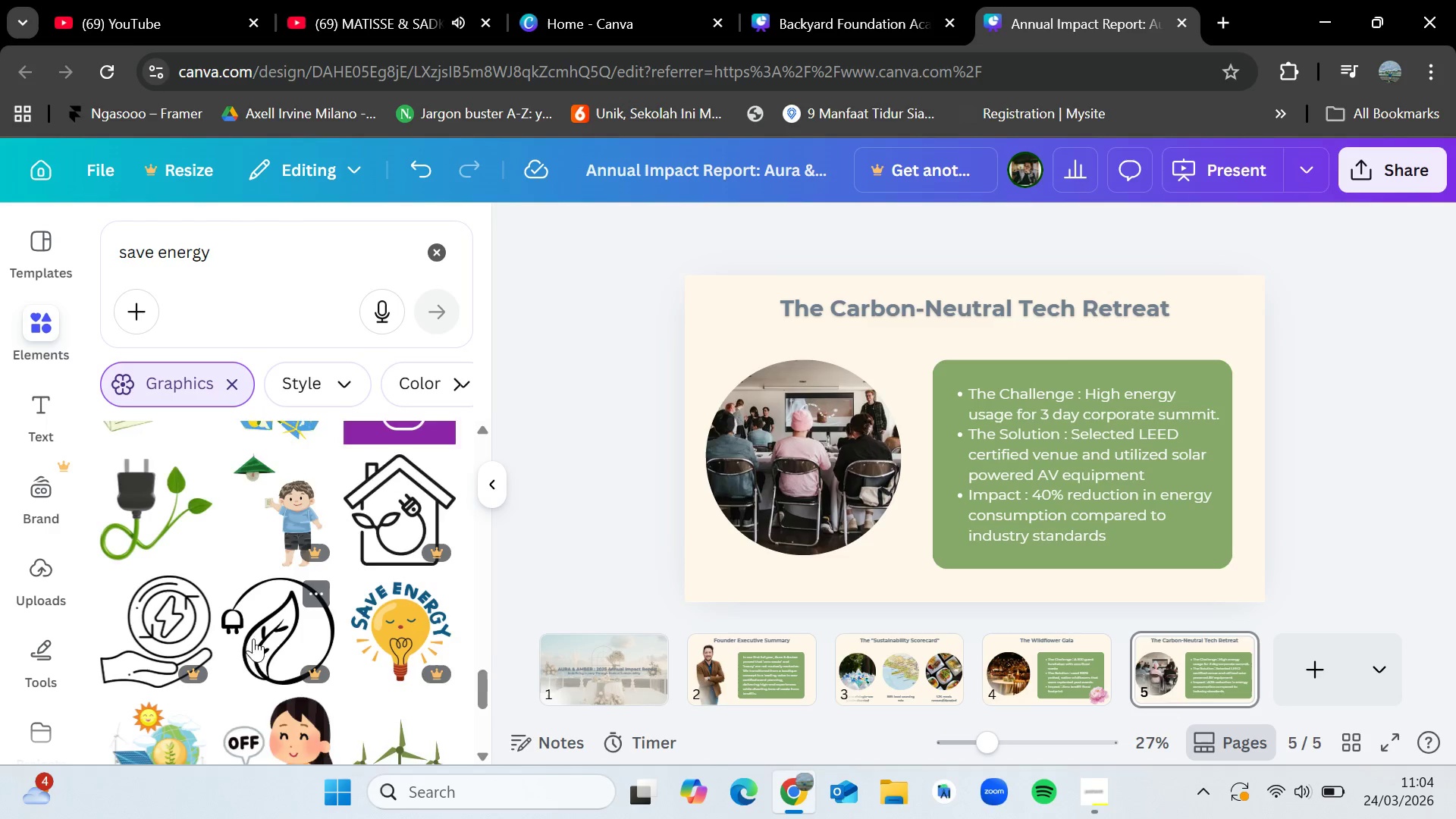 
scroll: coordinate [262, 572], scroll_direction: down, amount: 7.0
 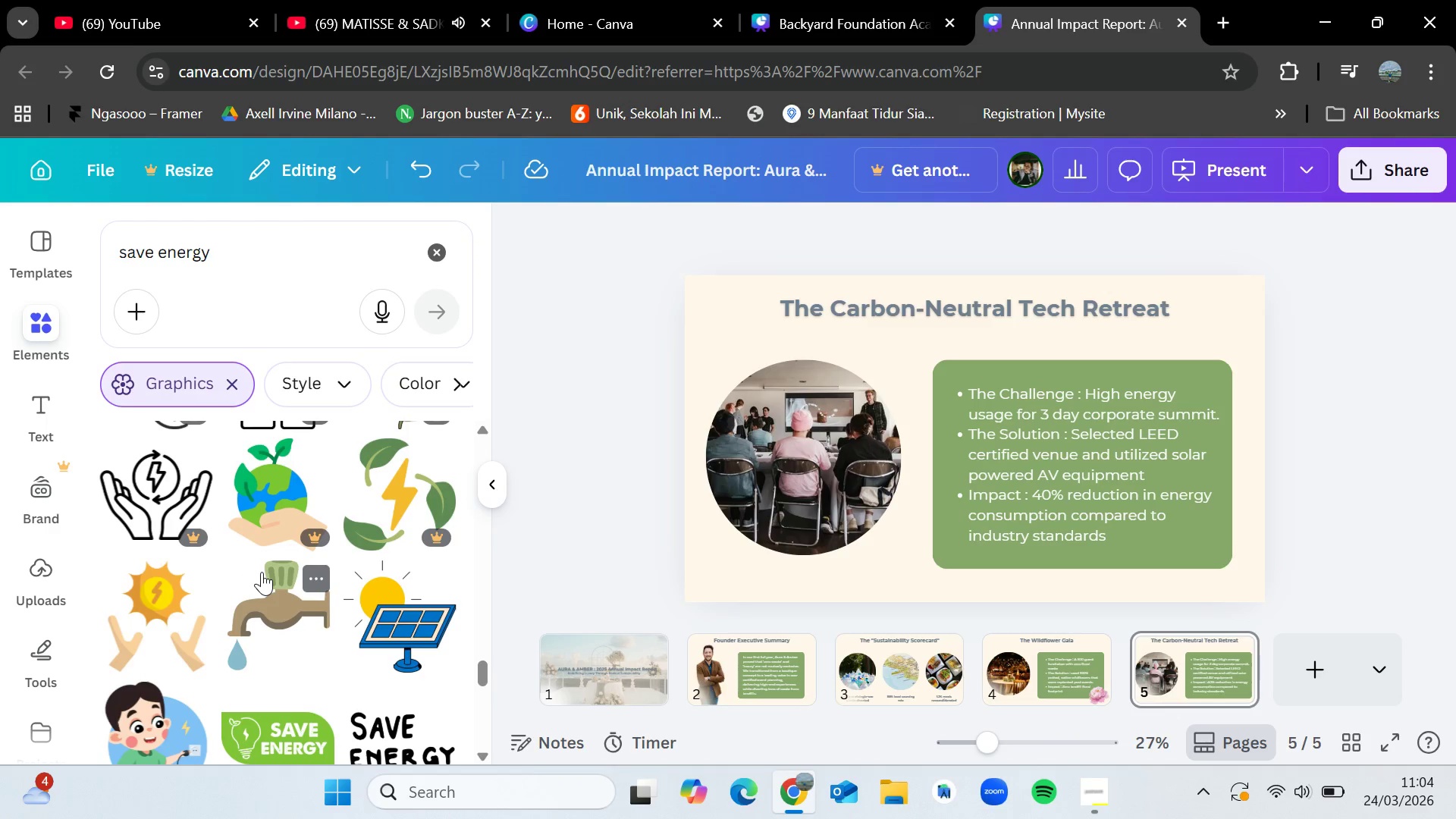 
scroll: coordinate [262, 572], scroll_direction: down, amount: 7.0
 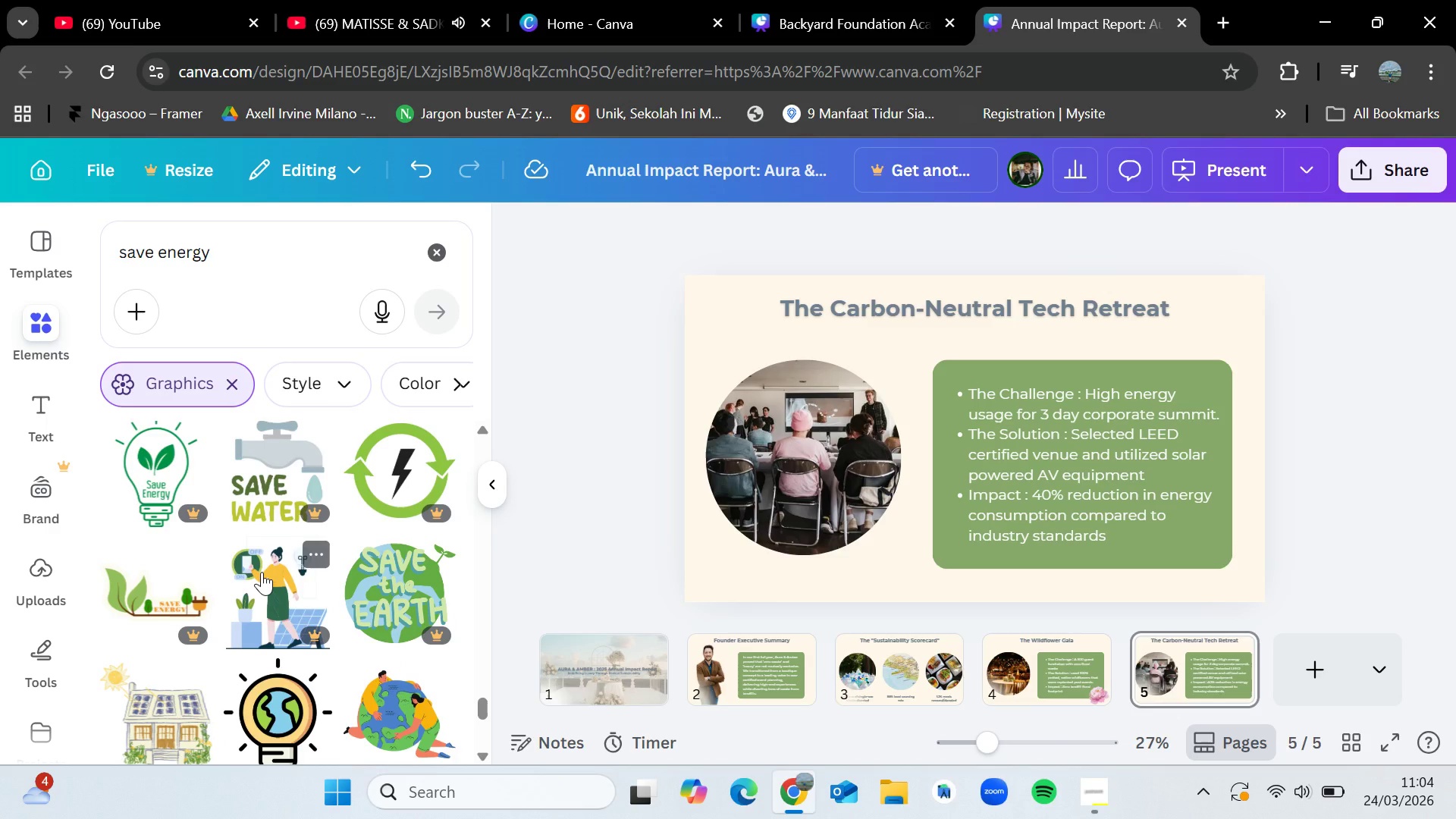 
scroll: coordinate [262, 572], scroll_direction: down, amount: 2.0
 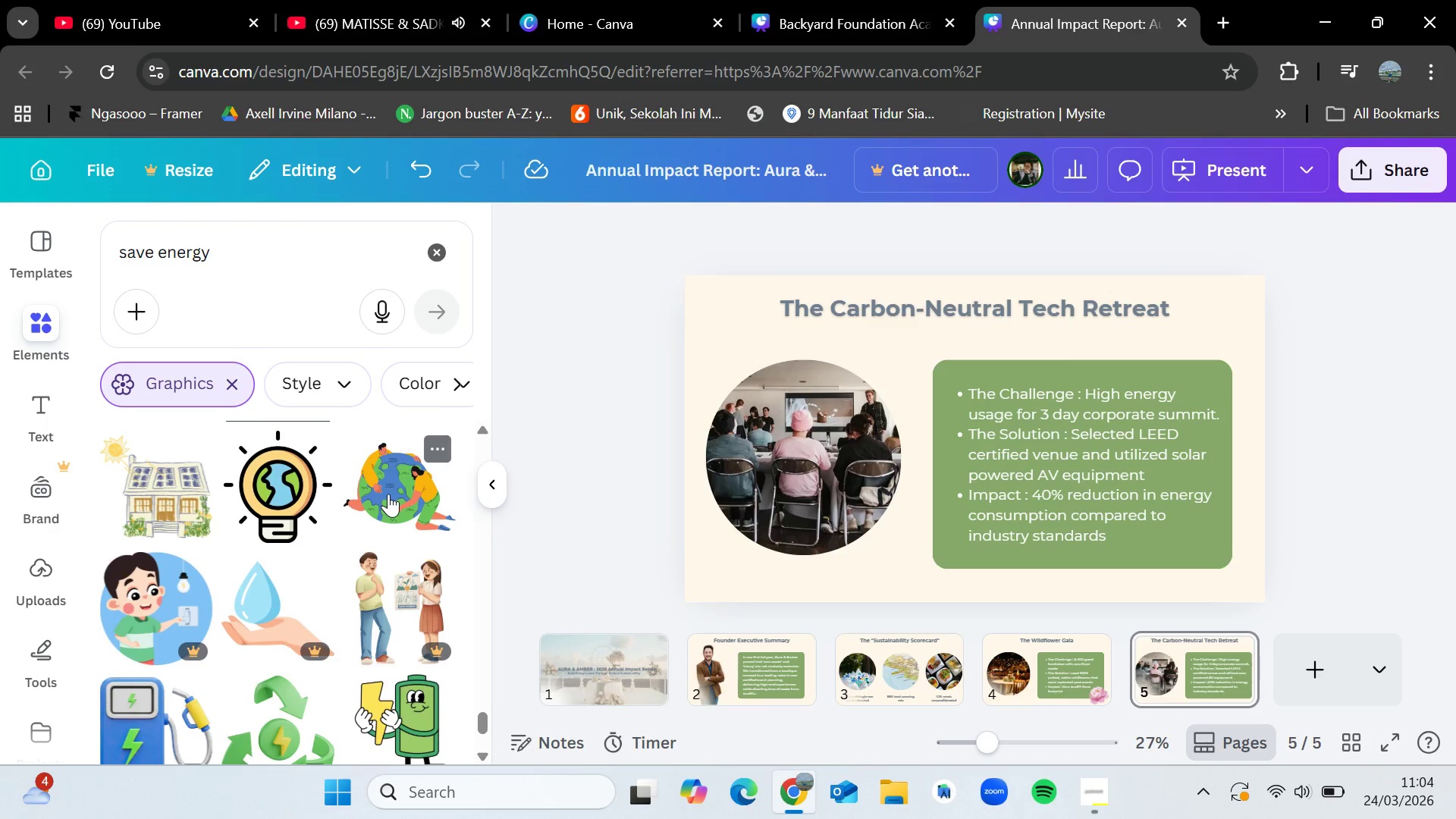 
wait(5.72)
 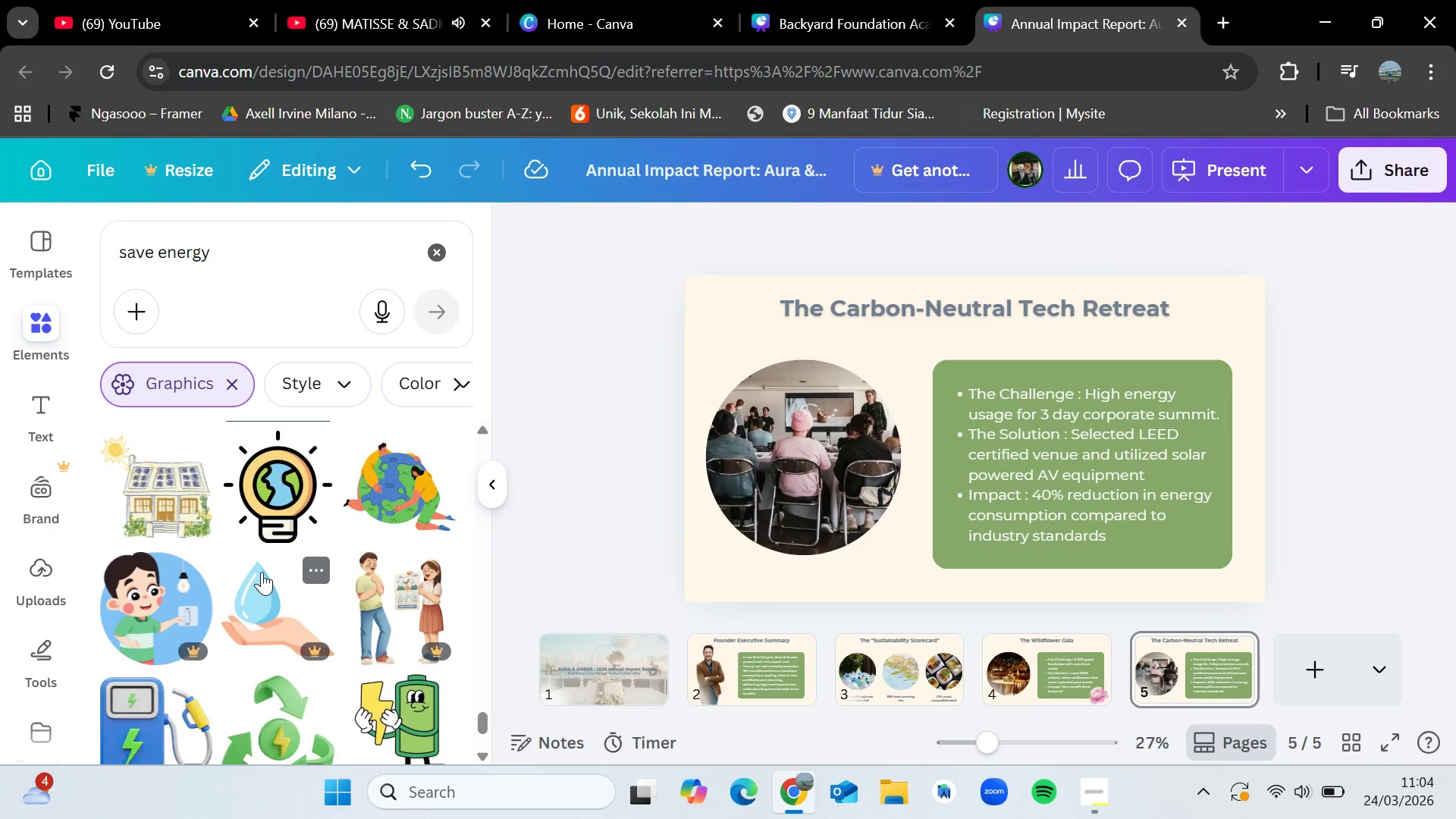 
scroll: coordinate [388, 494], scroll_direction: down, amount: 3.0
 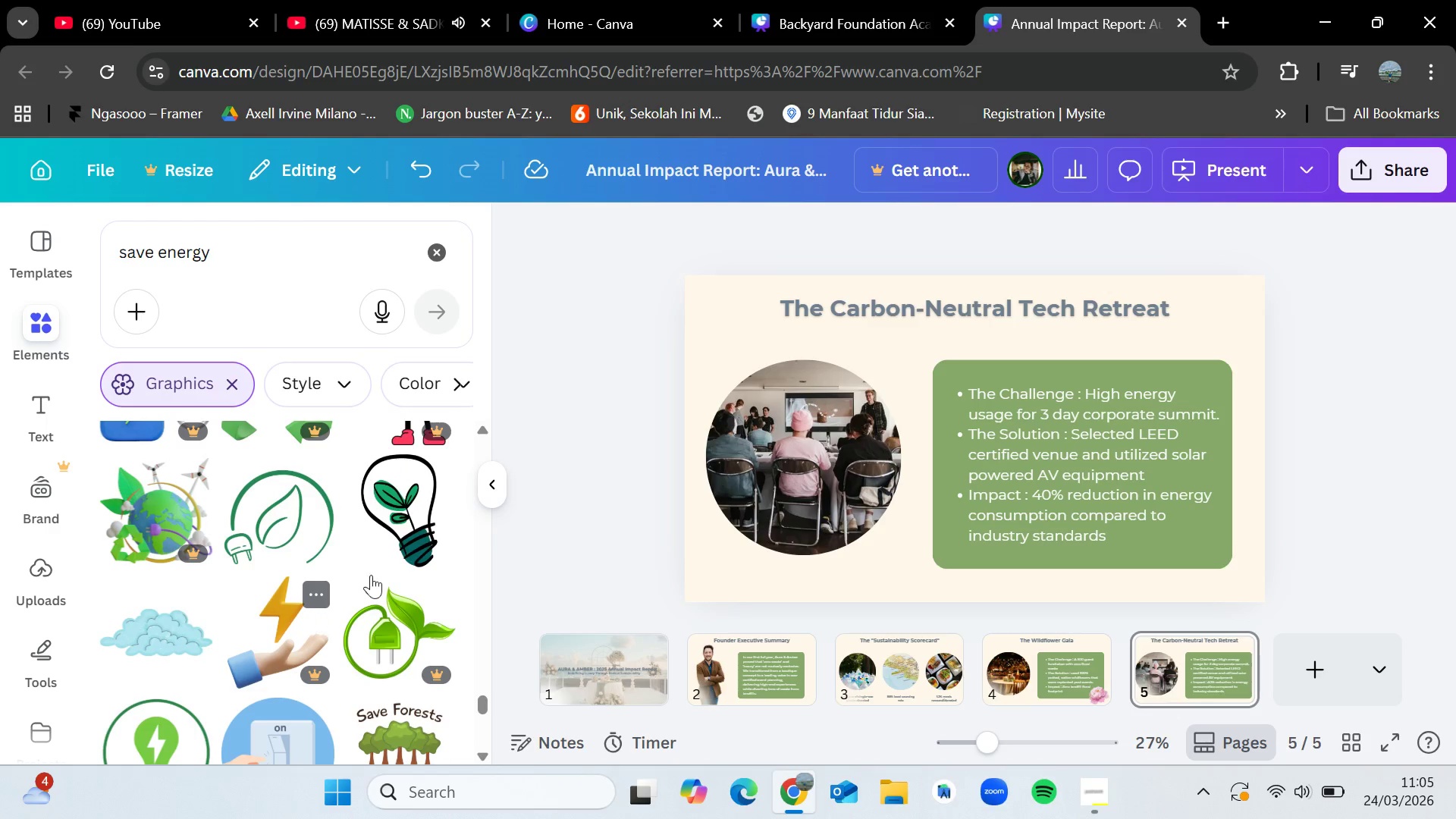 
left_click_drag(start_coordinate=[411, 505], to_coordinate=[1205, 502])
 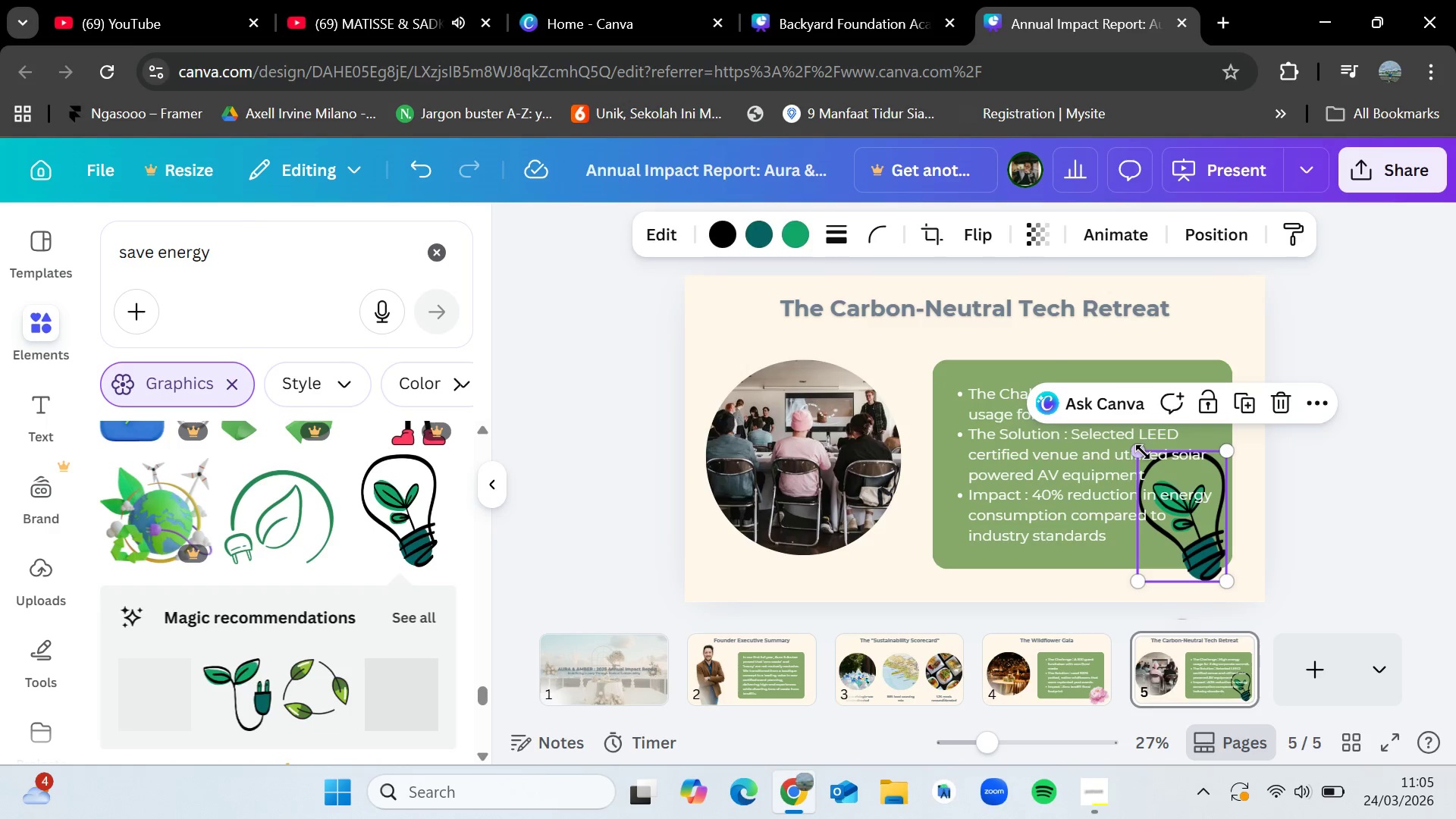 
left_click_drag(start_coordinate=[1142, 452], to_coordinate=[1171, 520])
 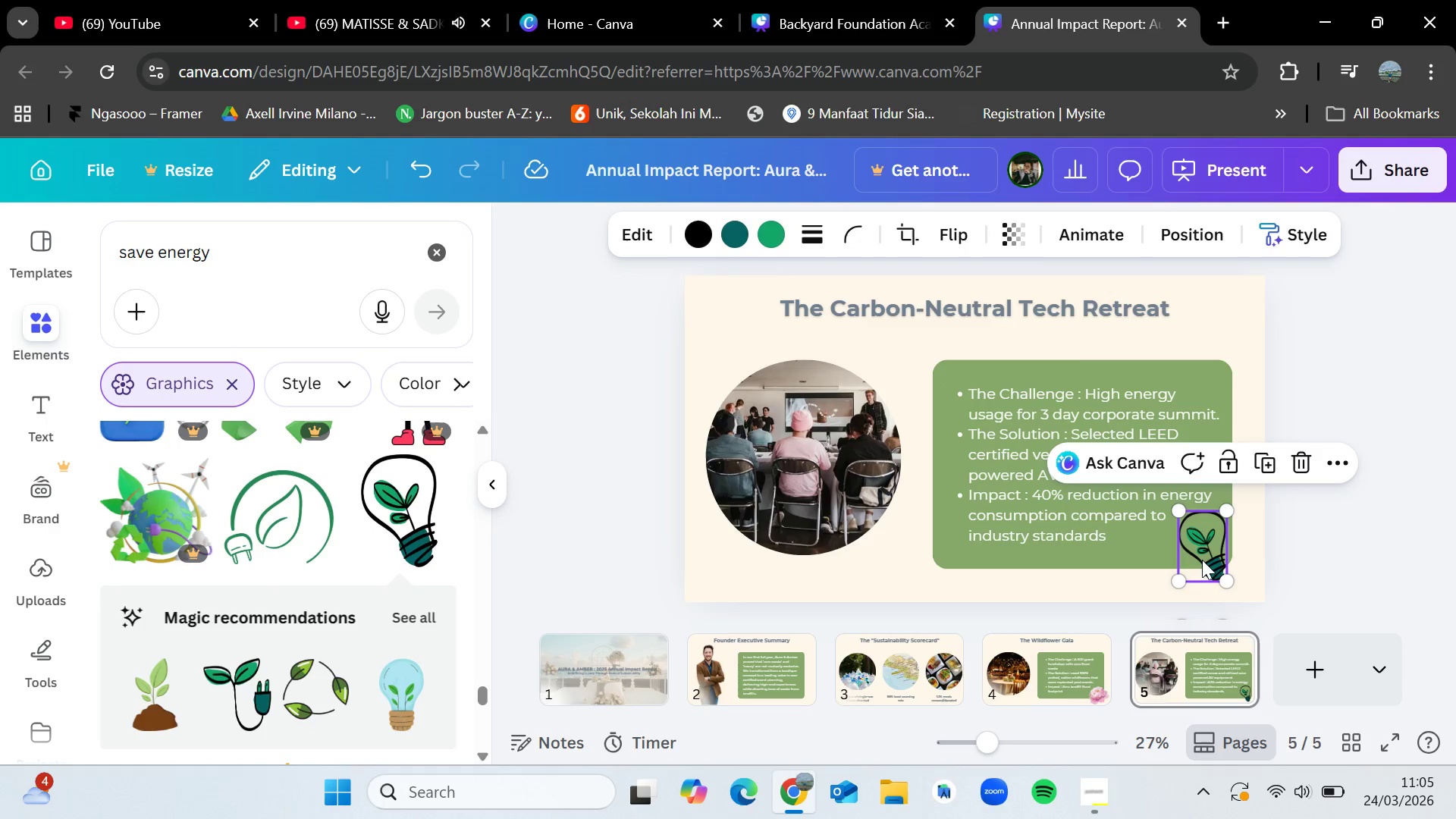 
left_click_drag(start_coordinate=[1204, 558], to_coordinate=[1212, 563])
 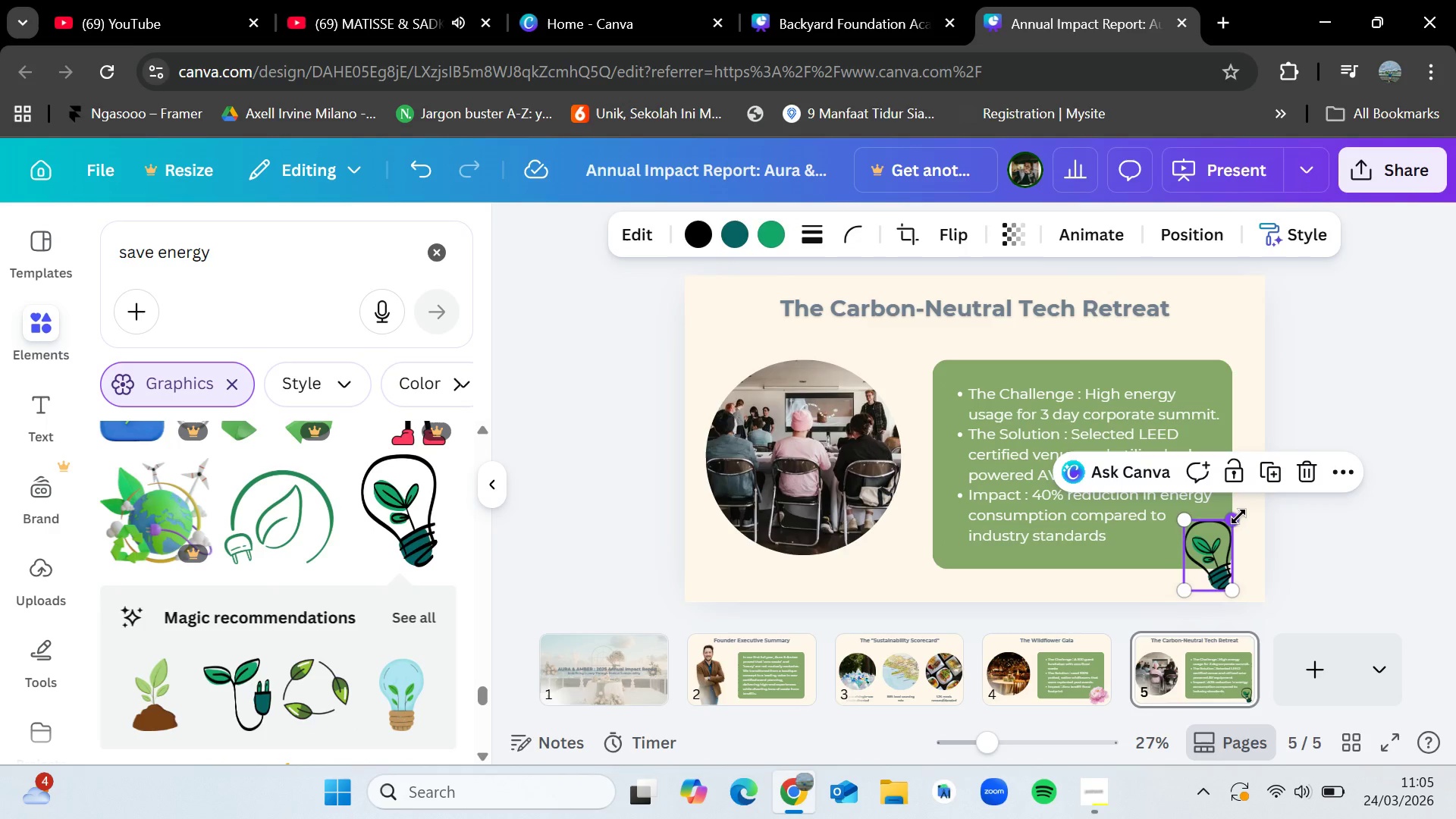 
left_click_drag(start_coordinate=[1232, 516], to_coordinate=[1254, 516])
 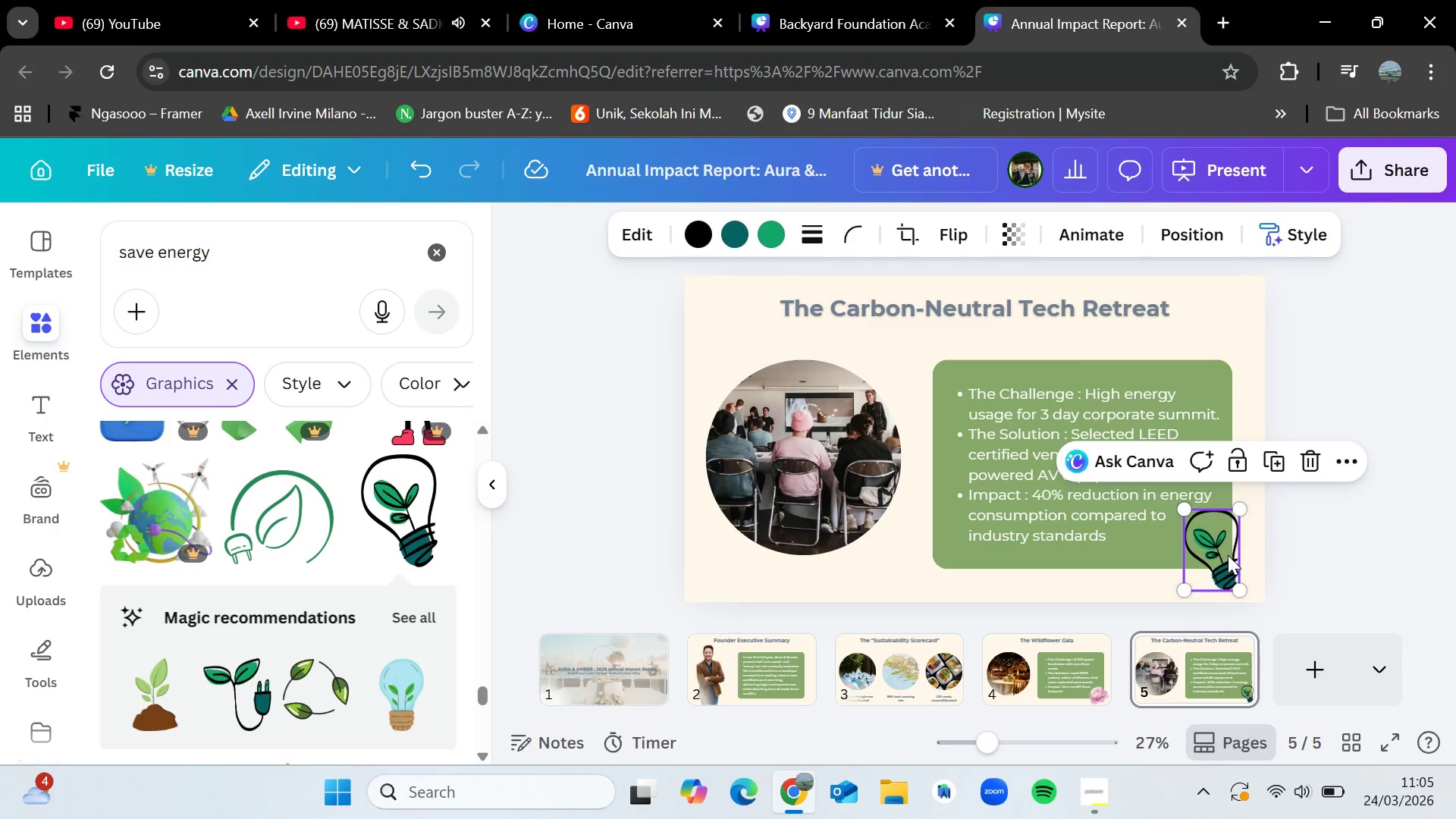 
left_click_drag(start_coordinate=[1228, 555], to_coordinate=[1232, 555])
 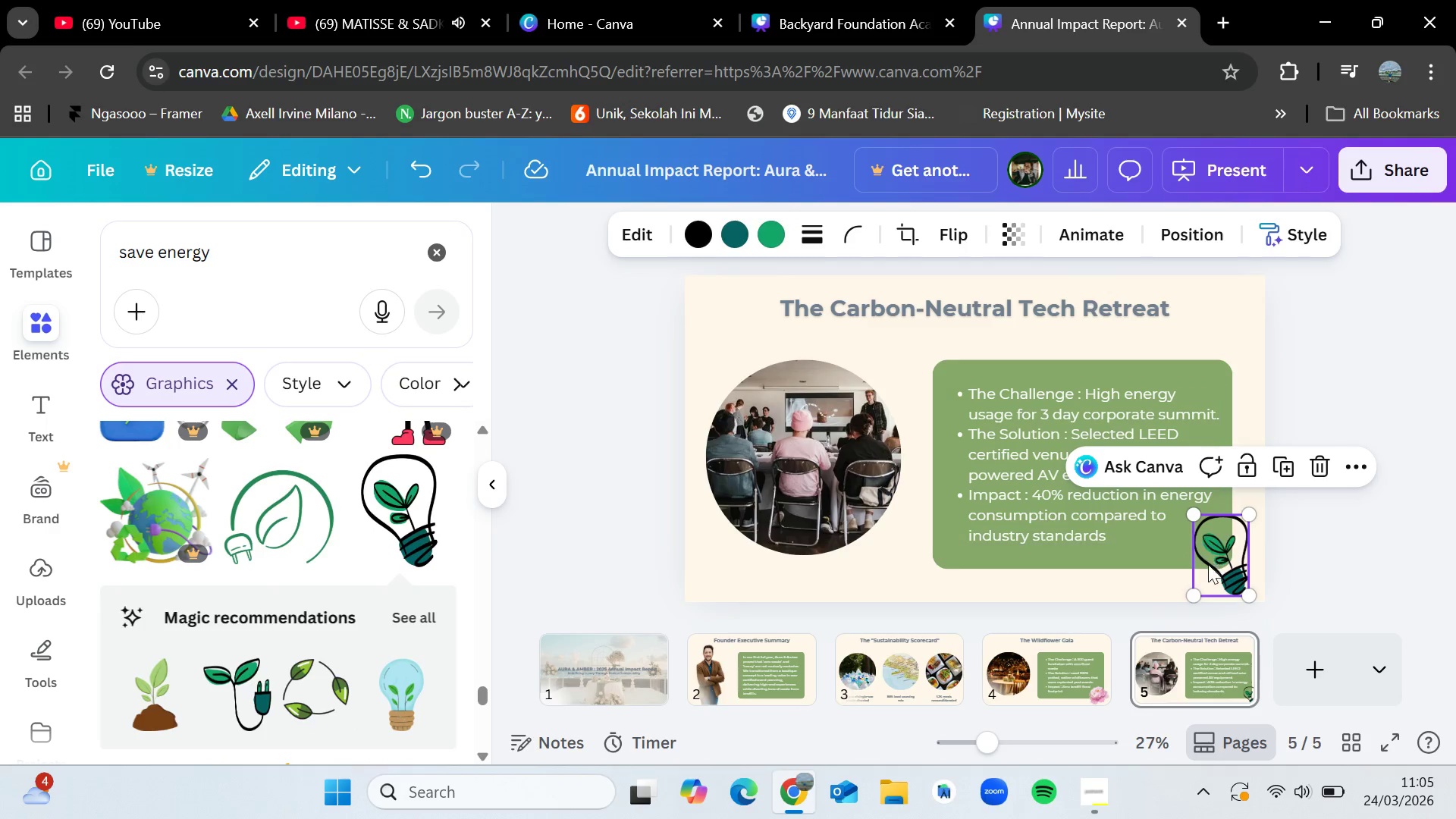 
left_click_drag(start_coordinate=[1215, 563], to_coordinate=[1217, 549])
 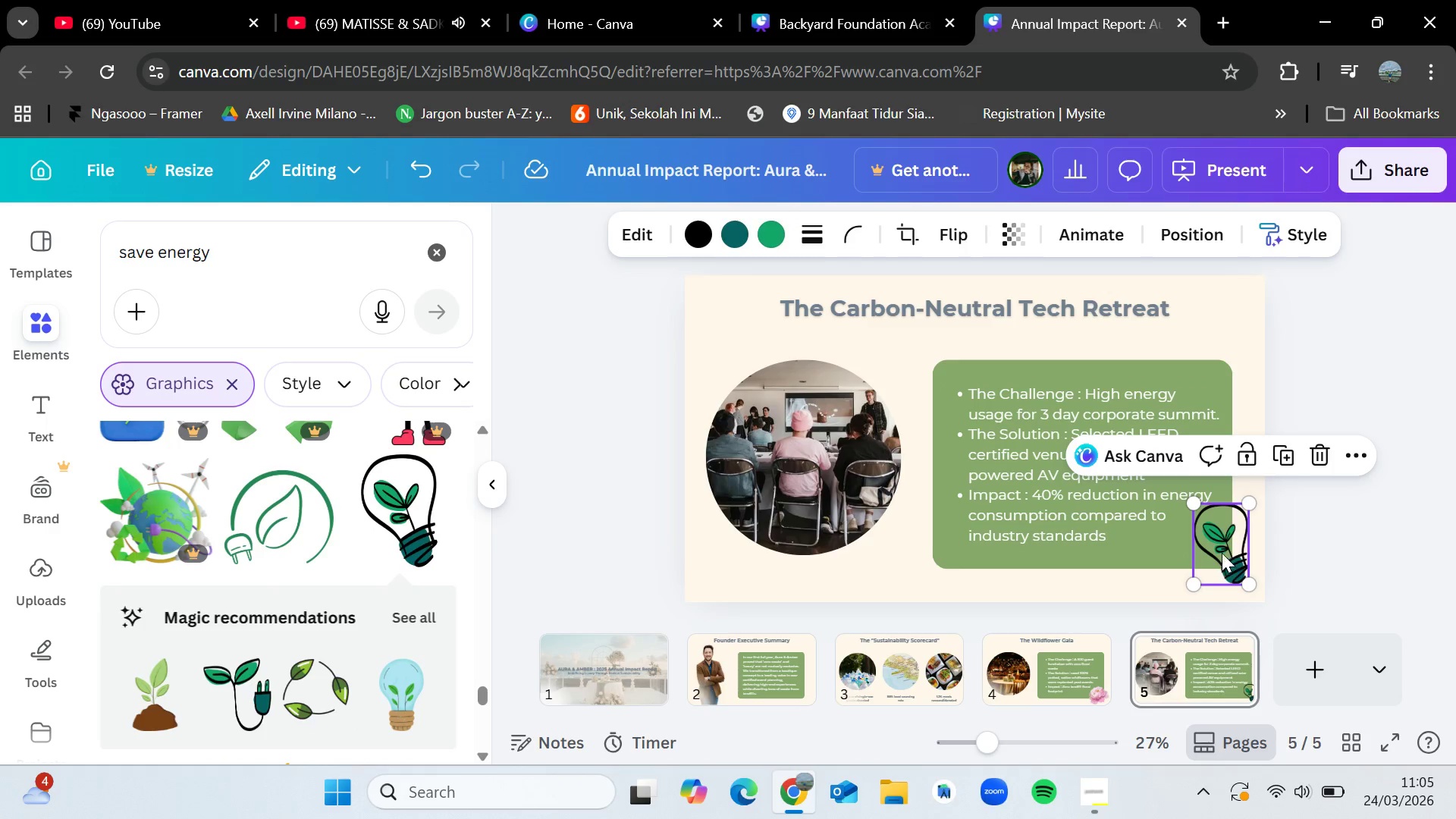 
left_click([1337, 526])
 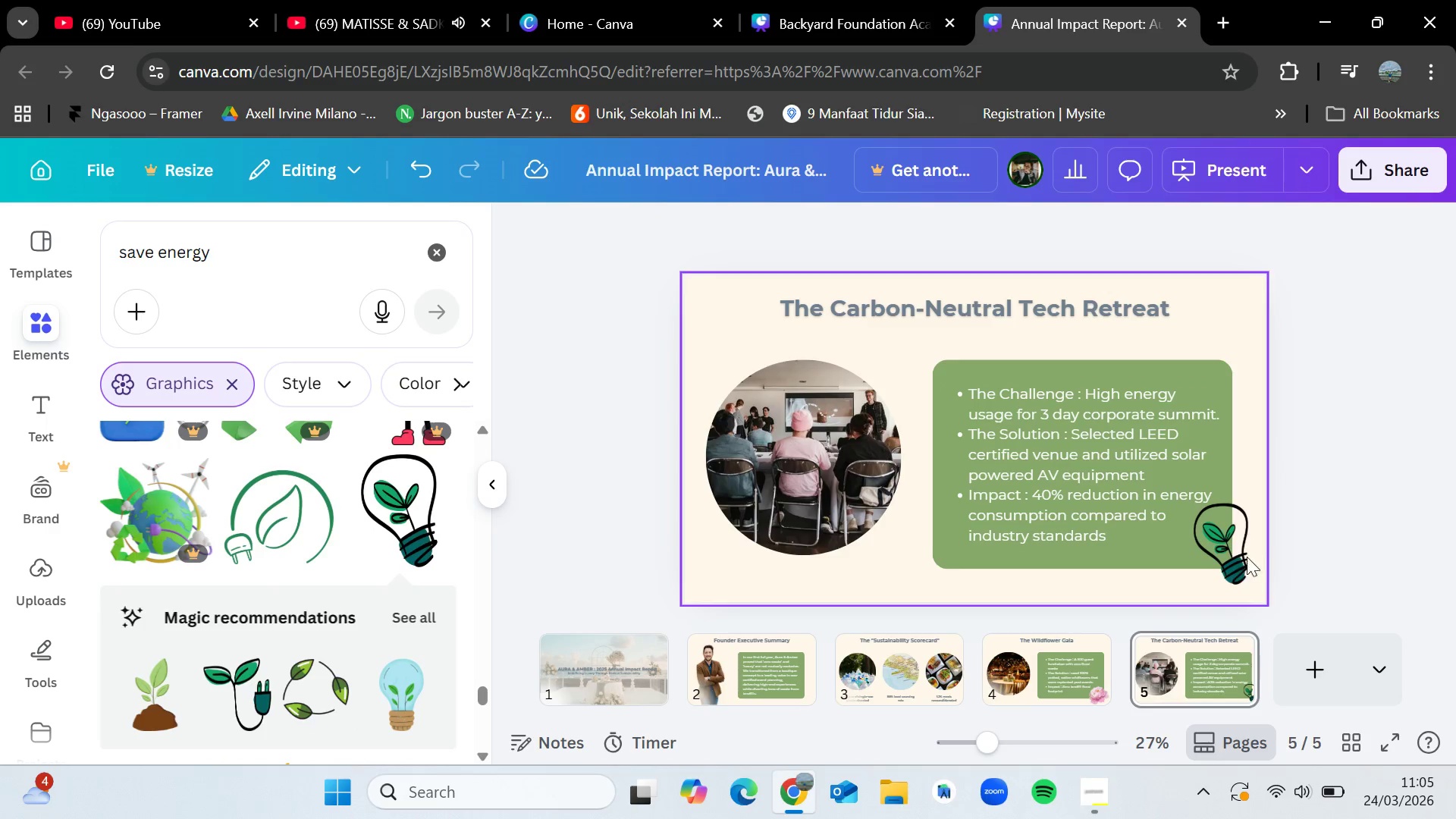 
left_click_drag(start_coordinate=[1232, 566], to_coordinate=[1216, 573])
 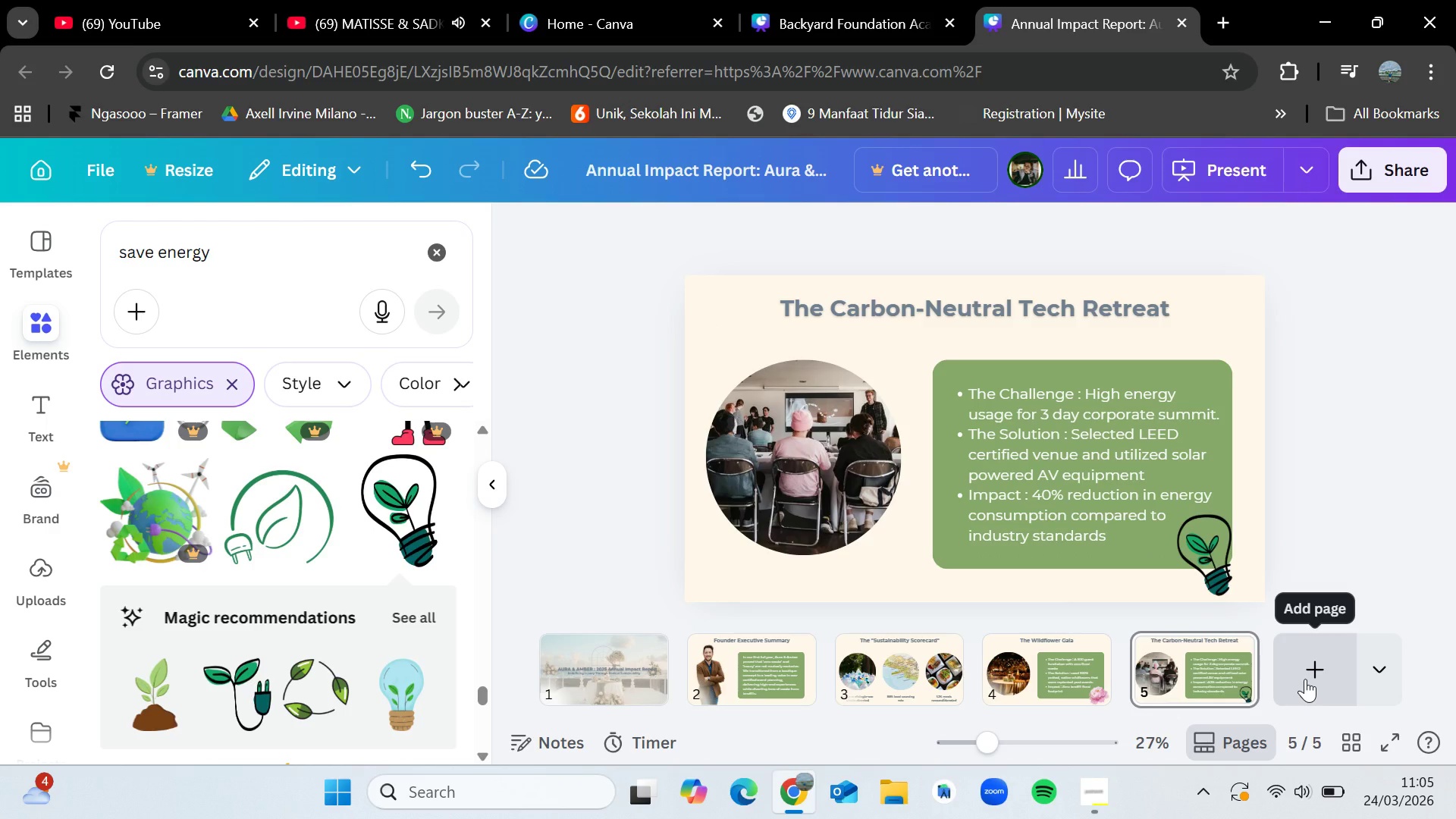 
left_click([1305, 679])
 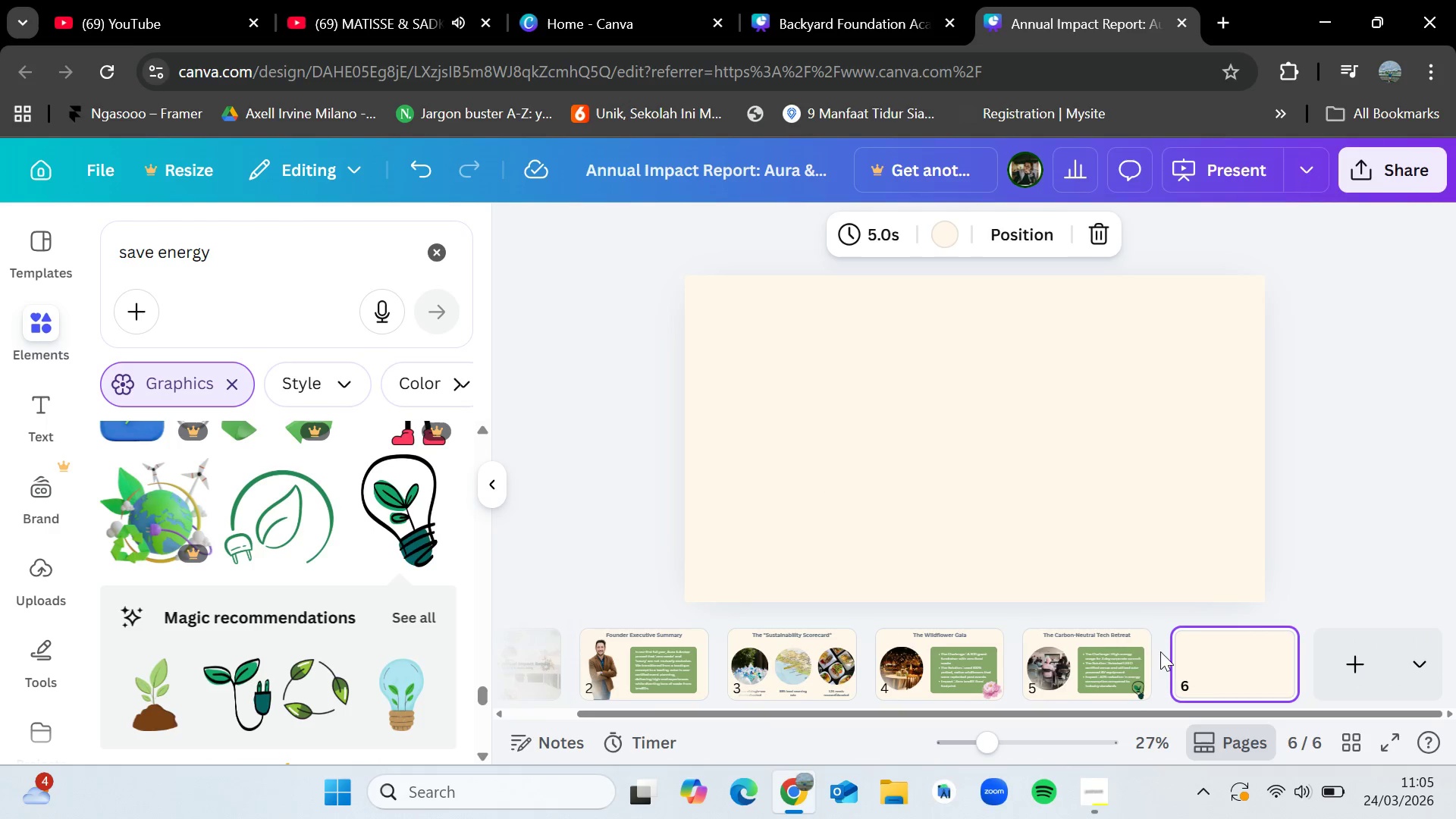 
left_click([1094, 664])
 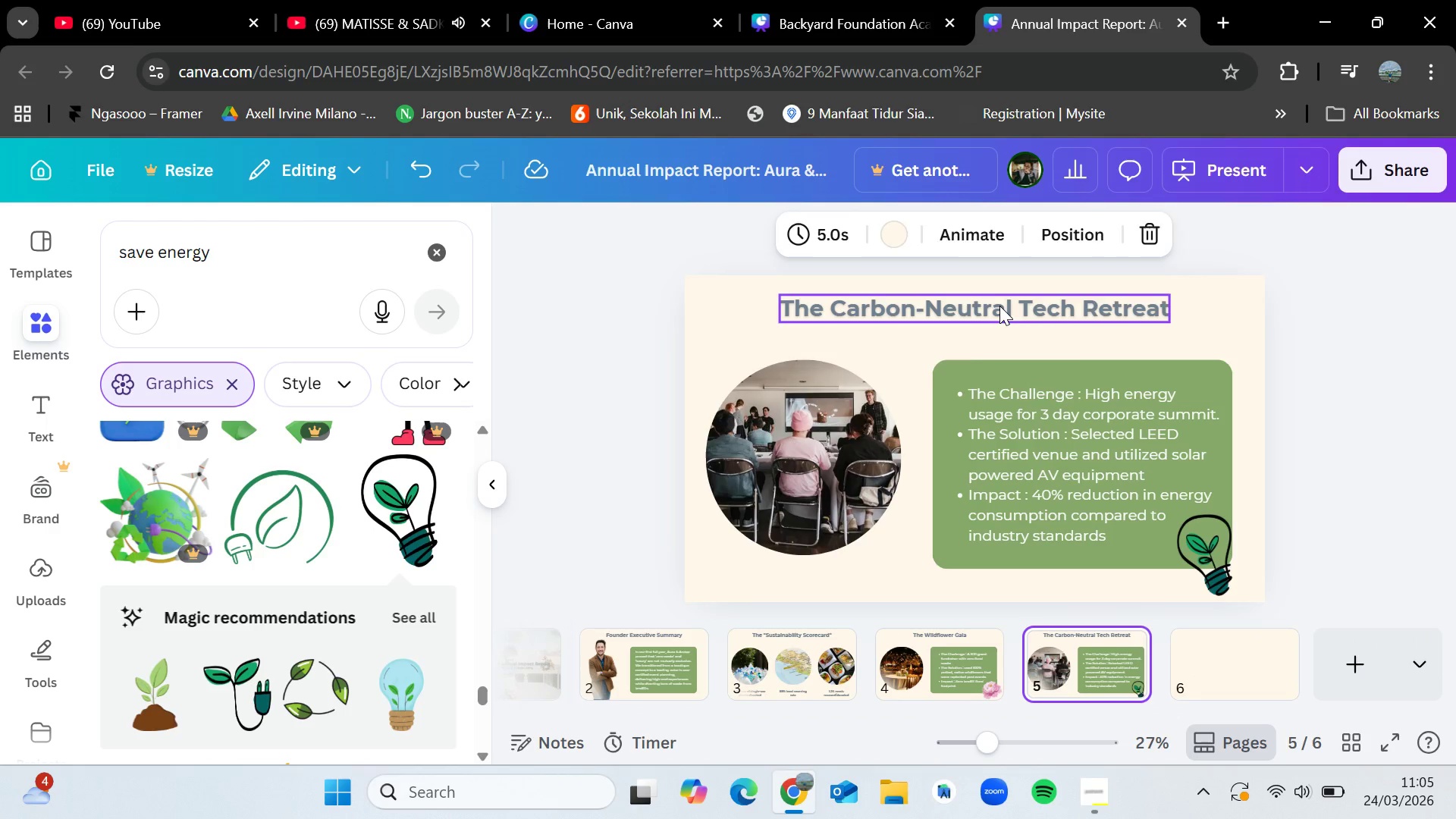 
left_click([999, 306])
 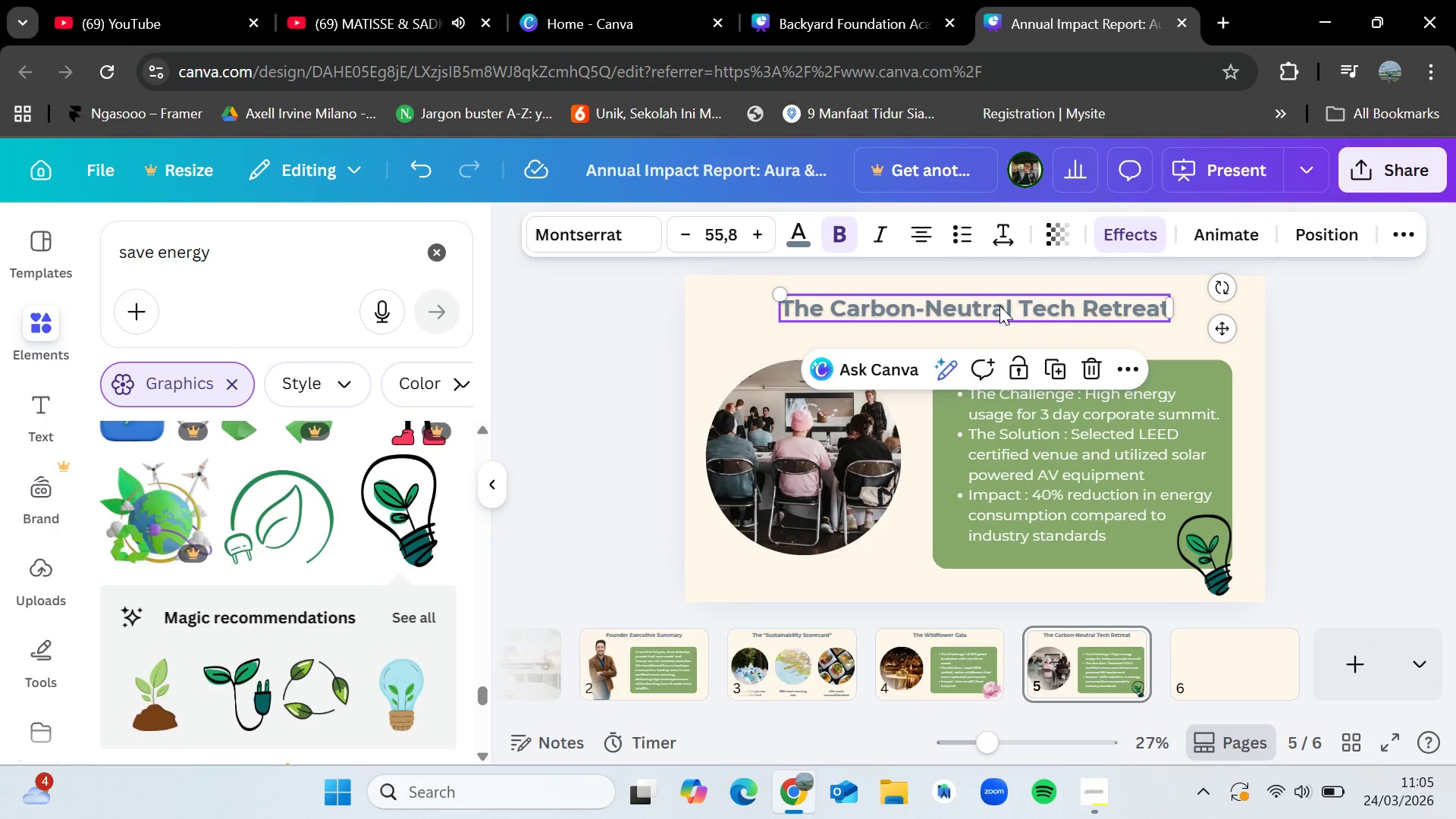 
key(Control+C)
 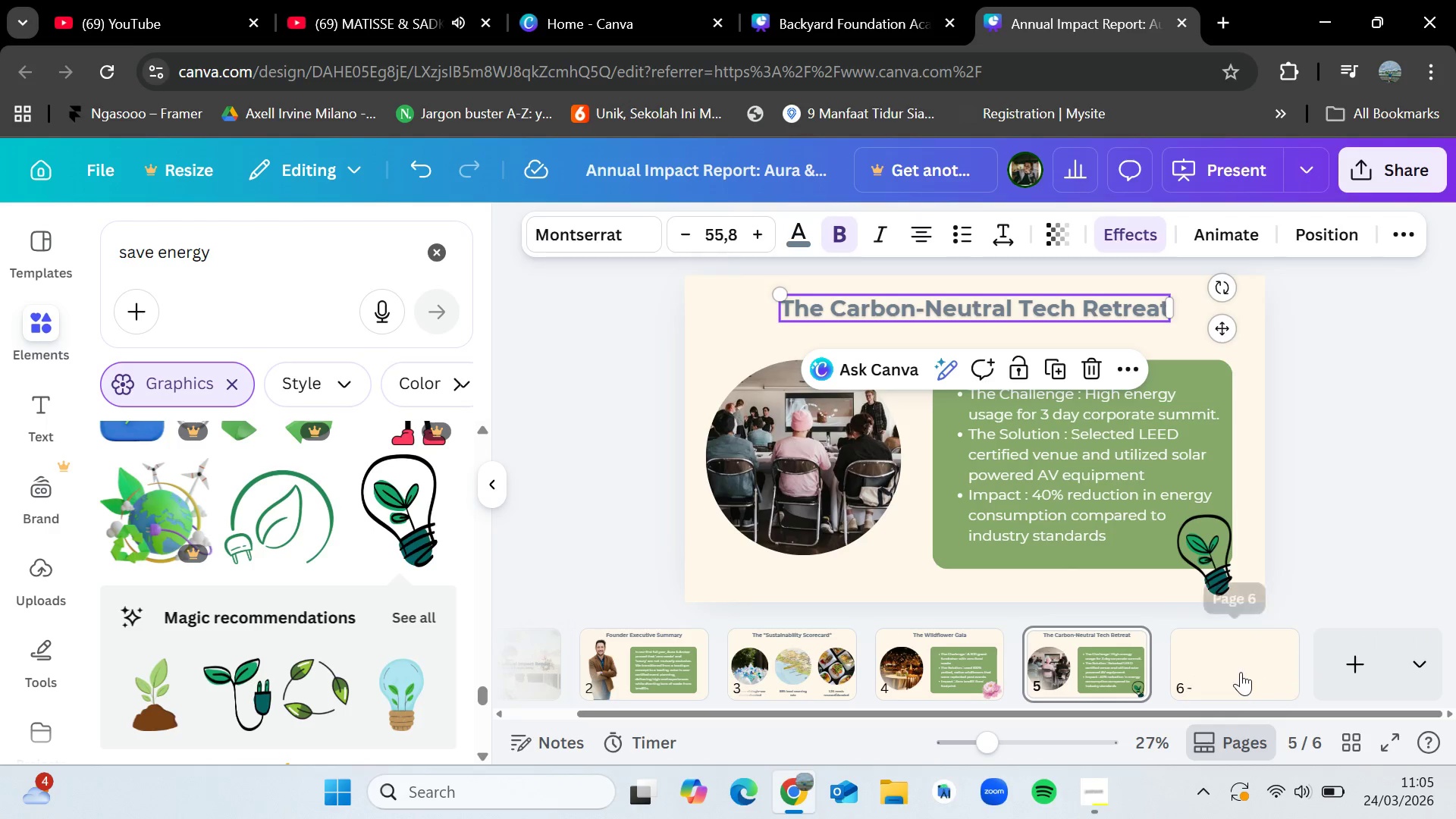 
left_click([1241, 672])
 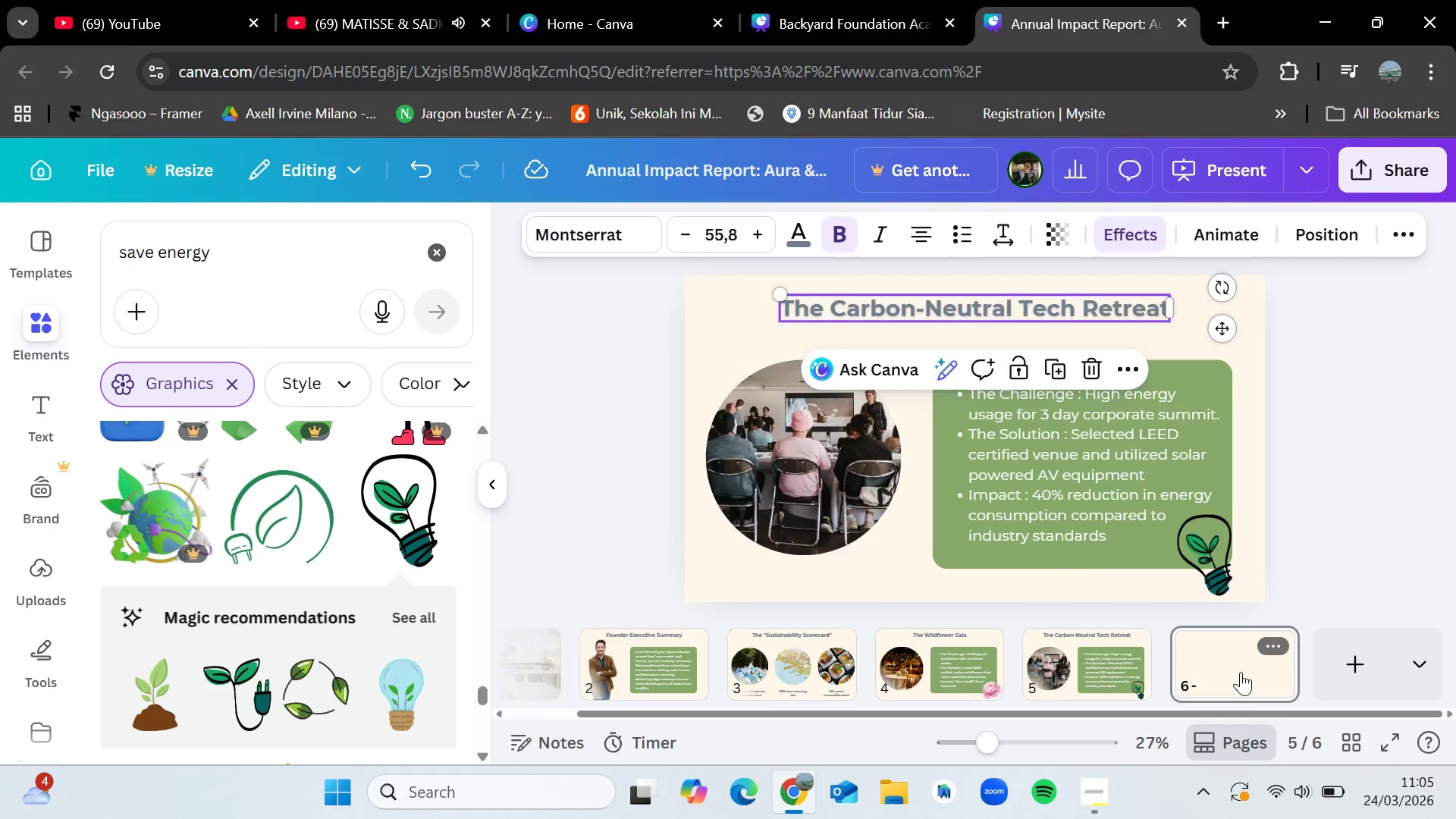 
key(Control+V)